 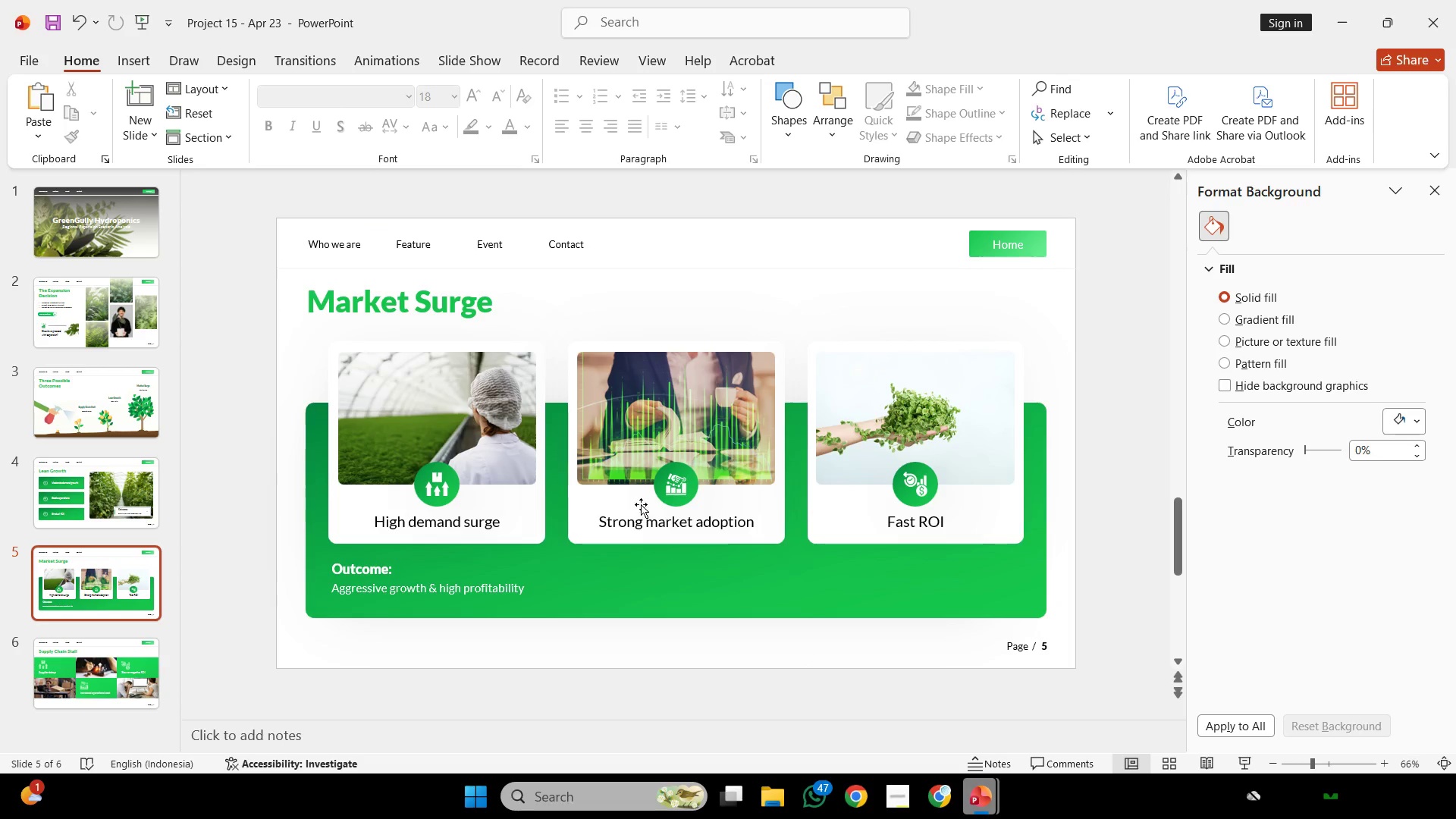 
scroll: coordinate [651, 485], scroll_direction: up, amount: 3.0
 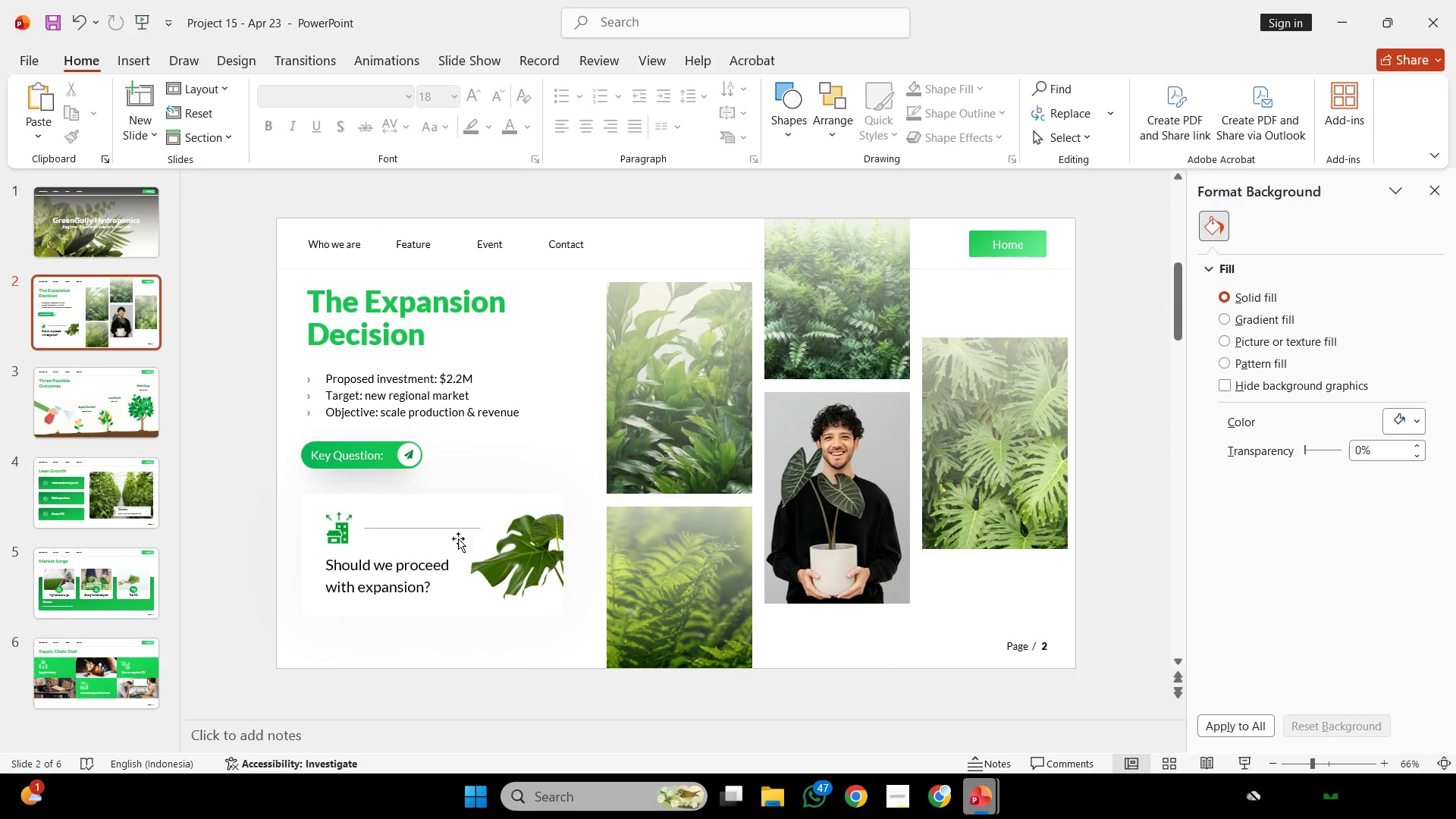 
left_click([452, 526])
 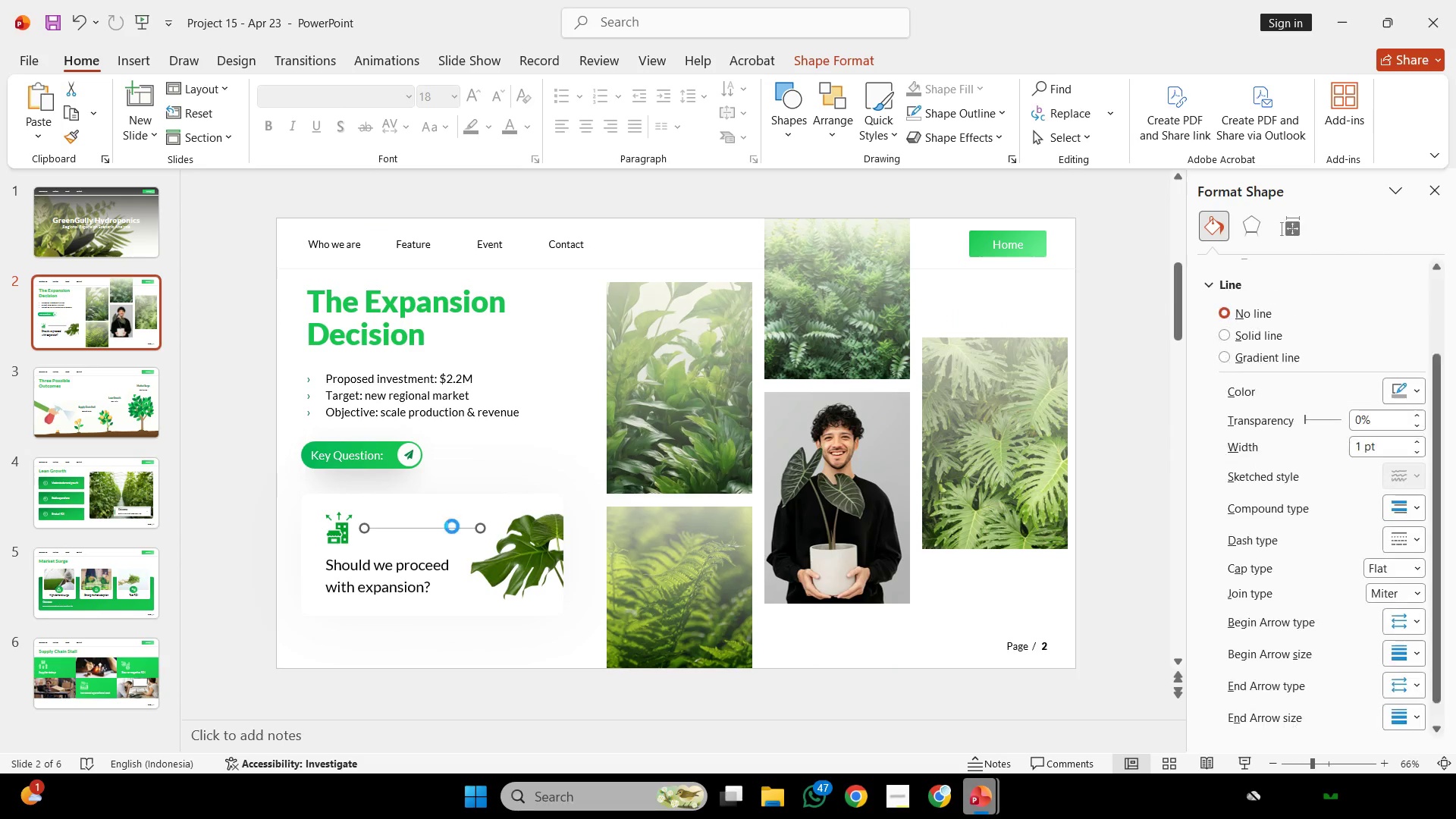 
key(Control+C)
 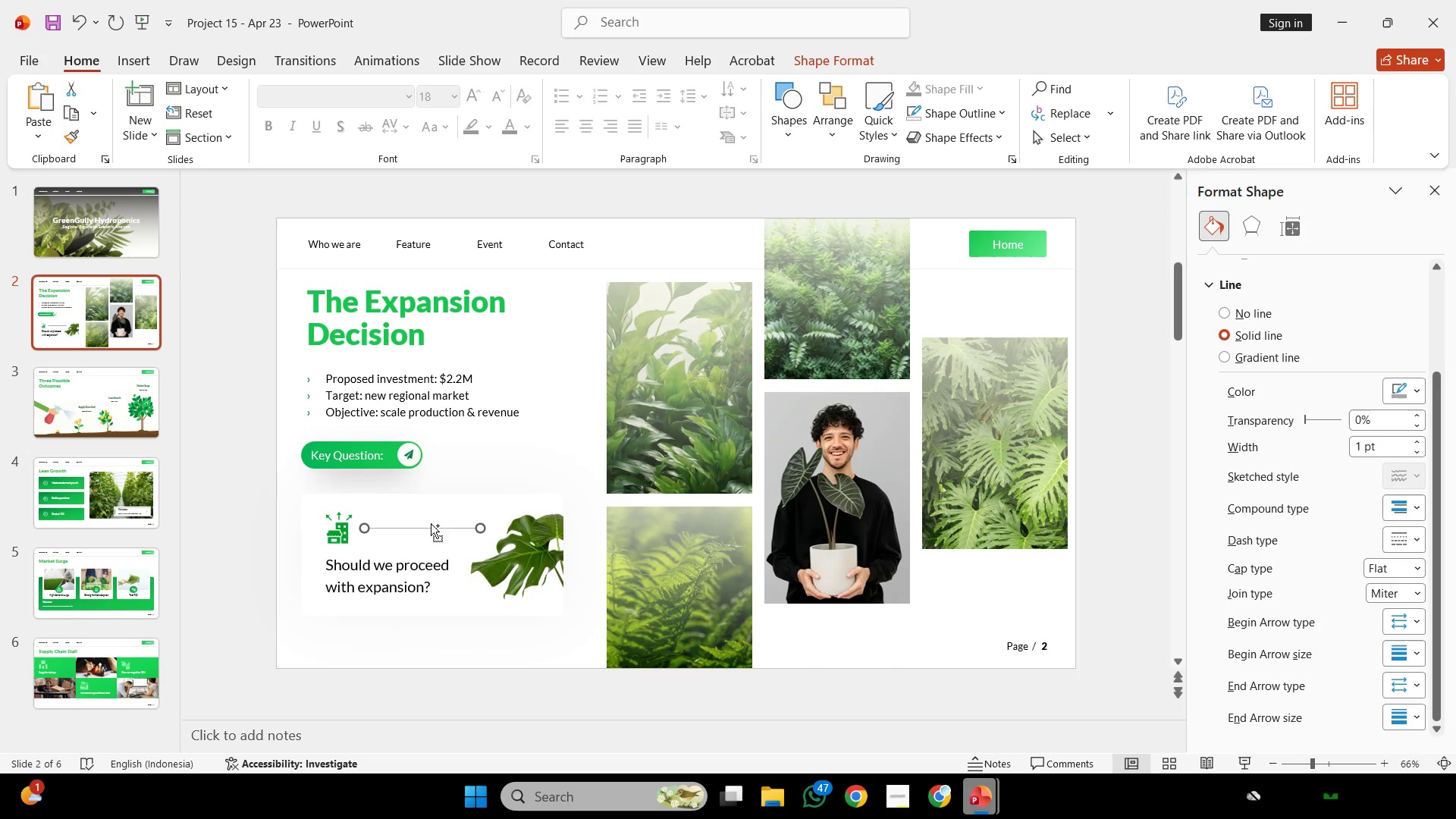 
key(Control+C)
 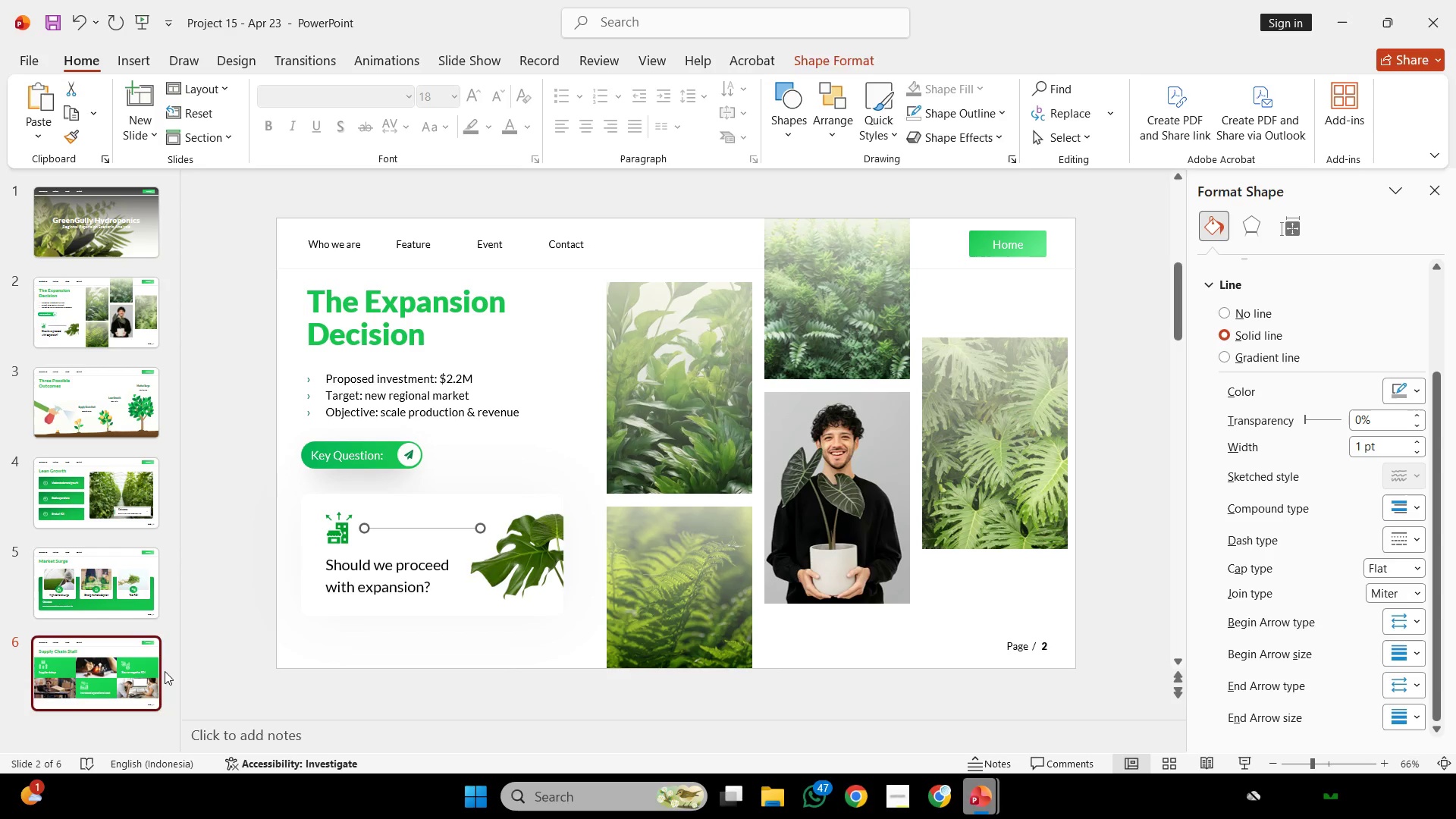 
left_click([165, 671])
 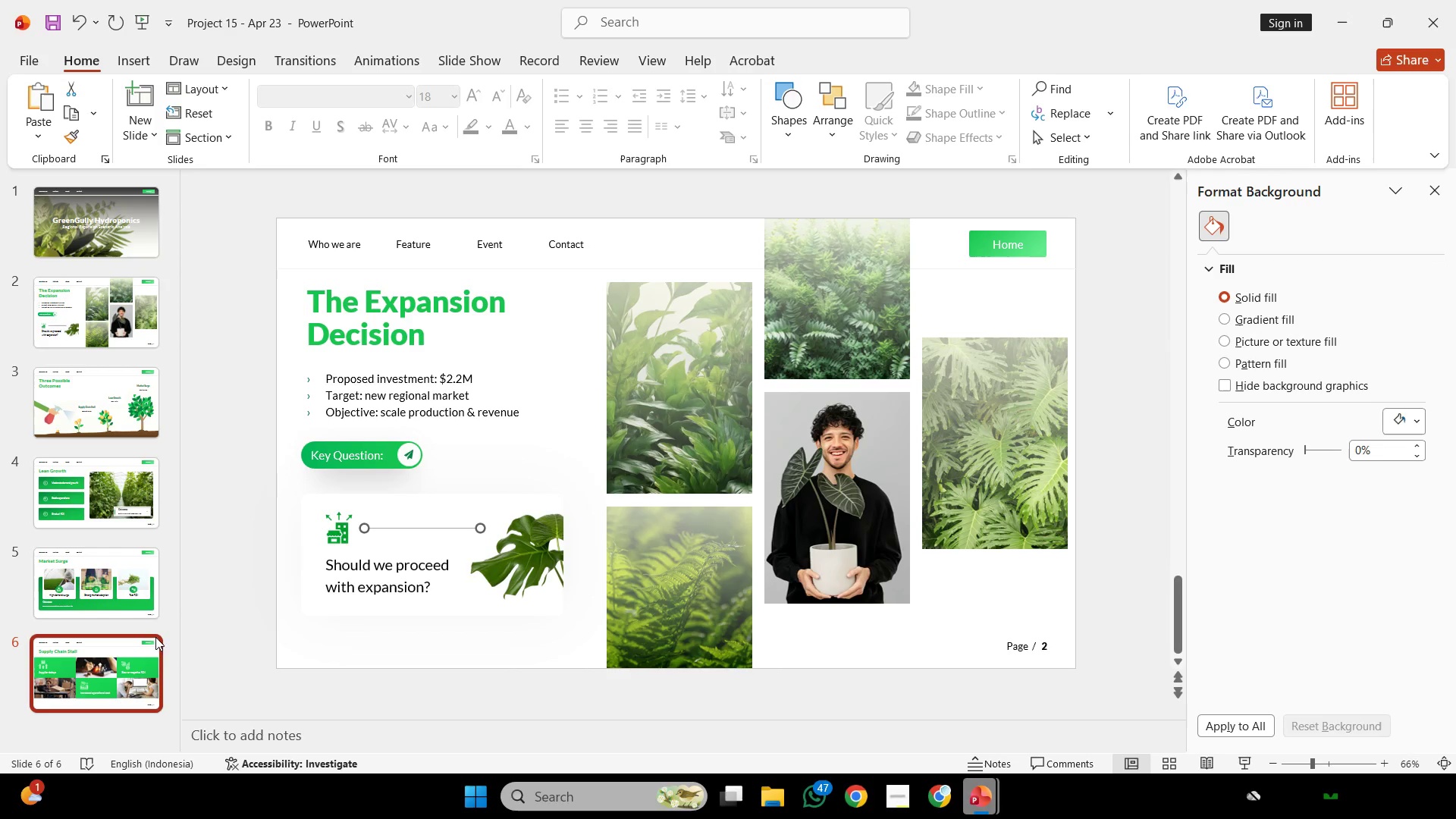 
key(Control+V)
 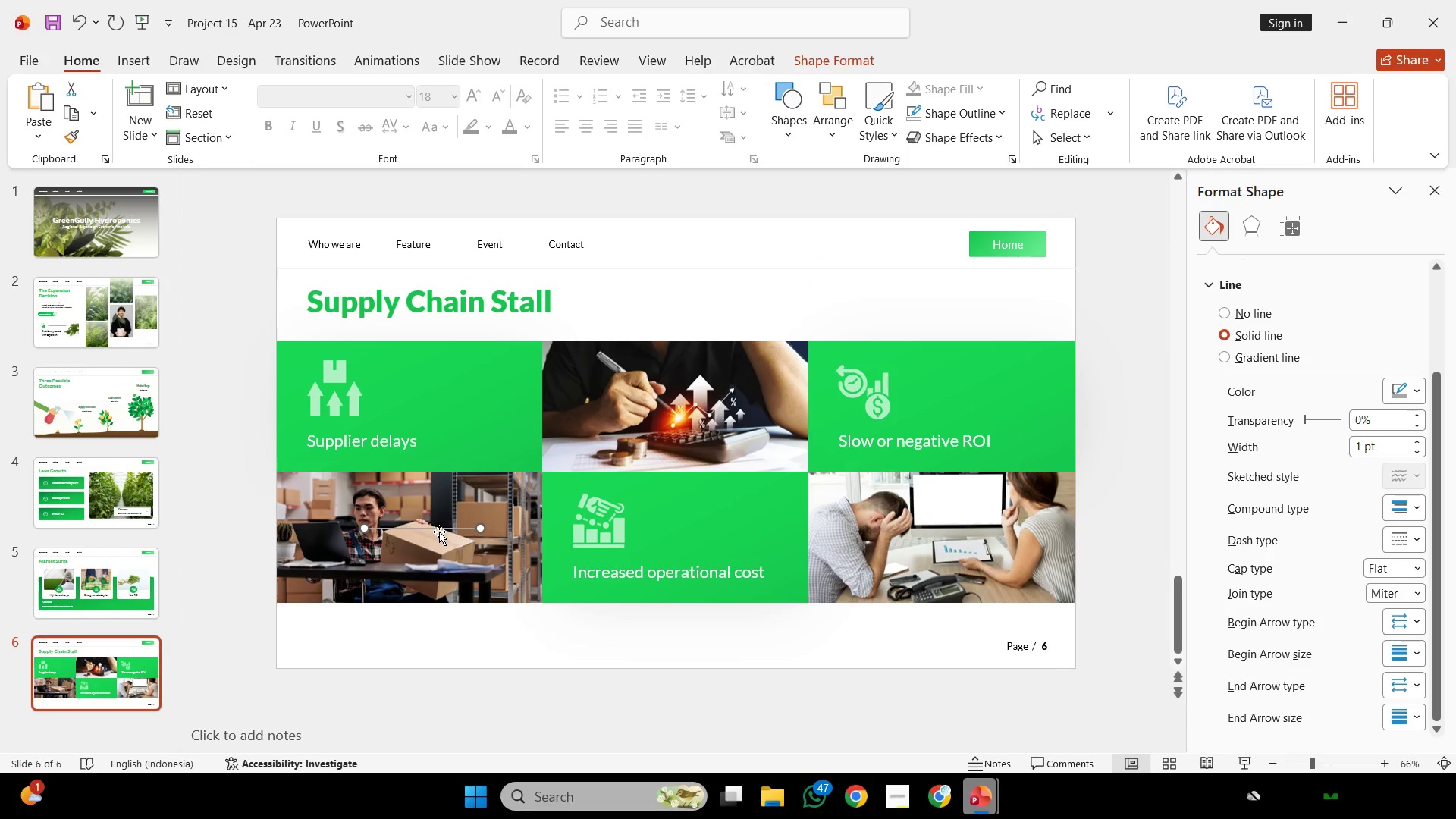 
left_click_drag(start_coordinate=[438, 528], to_coordinate=[453, 400])
 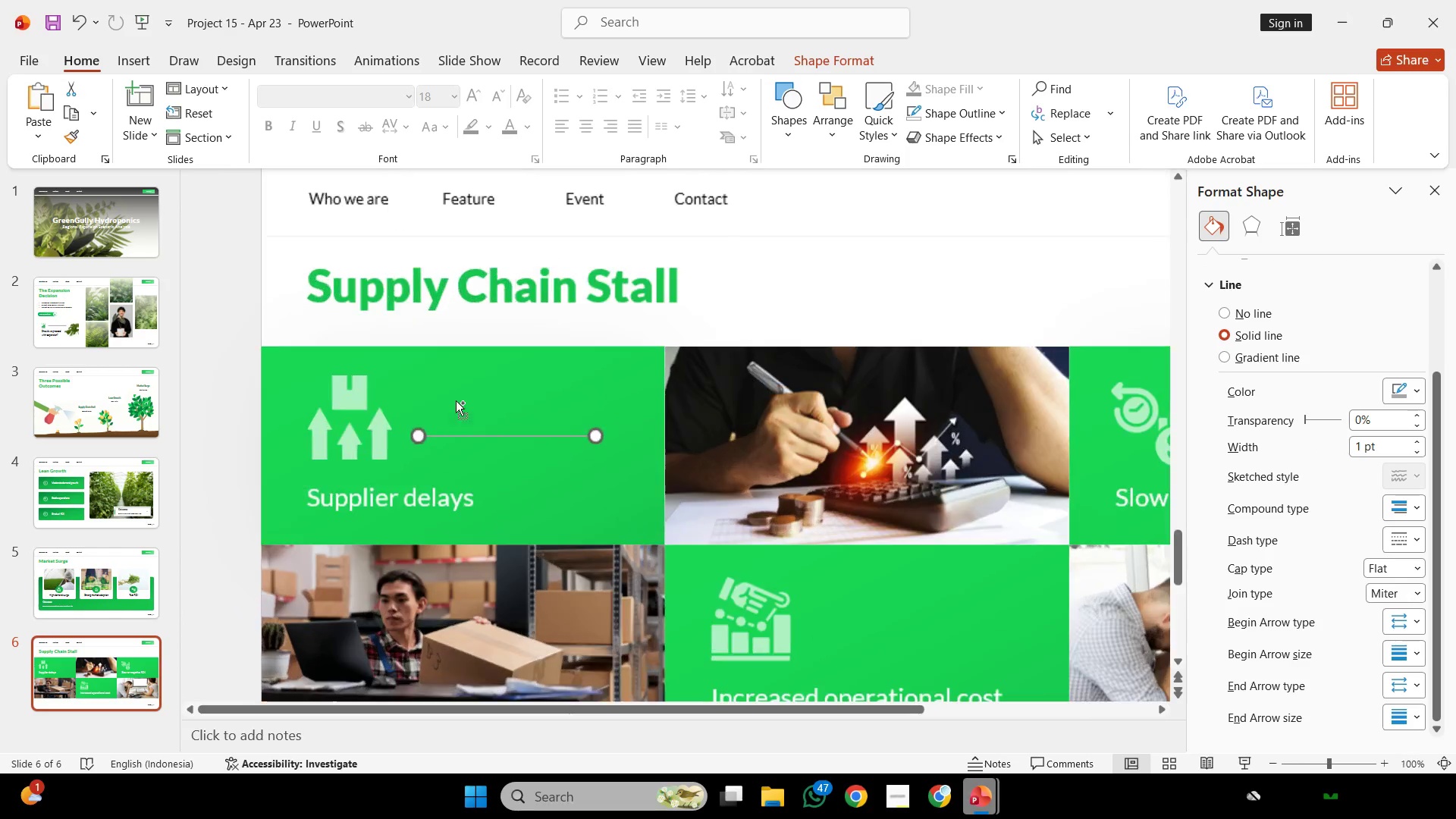 
hold_key(key=ControlLeft, duration=0.47)
scroll: coordinate [456, 400], scroll_direction: up, amount: 3.0
 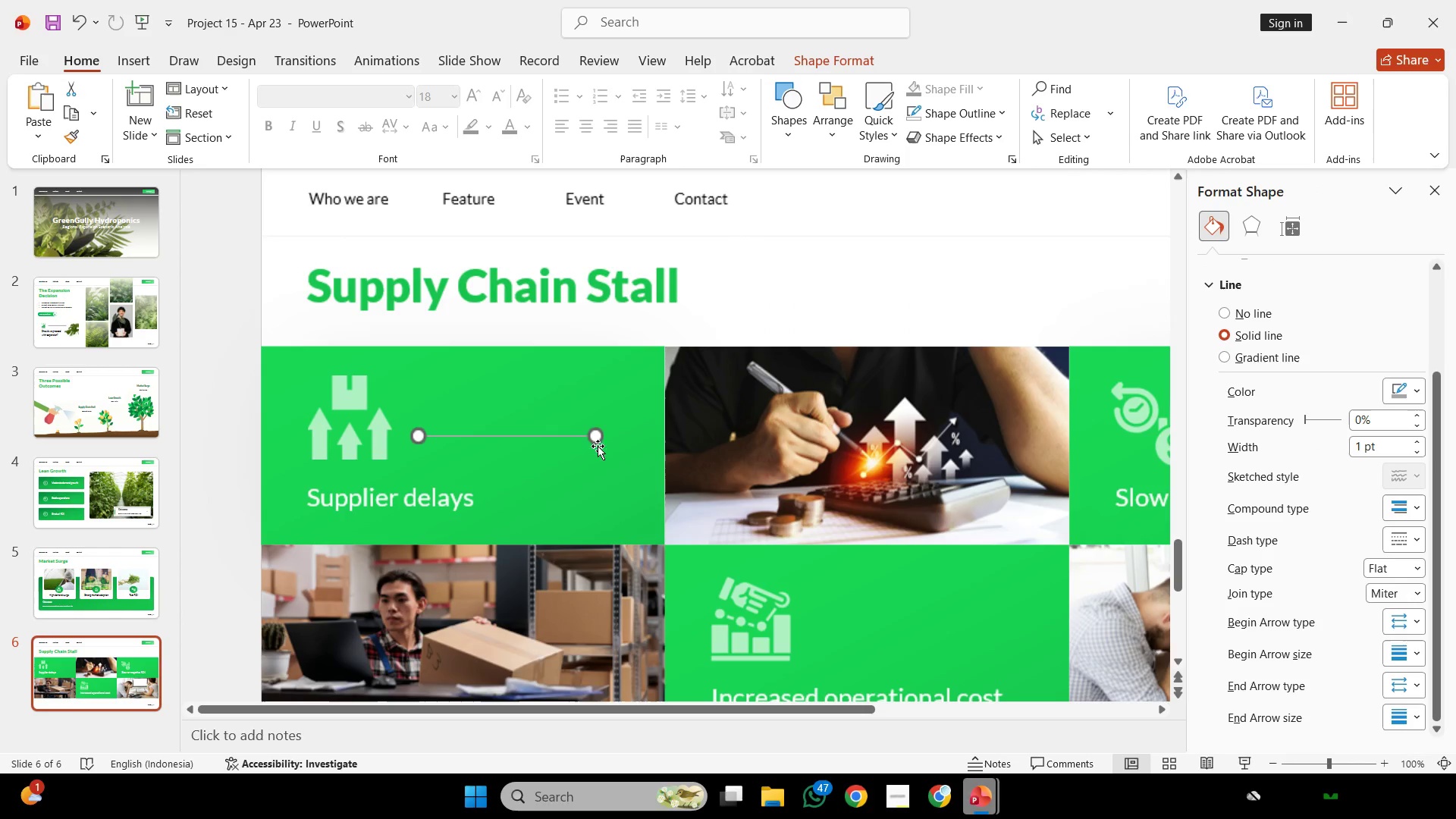 
hold_key(key=ShiftLeft, duration=4.0)
left_click_drag(start_coordinate=[596, 435], to_coordinate=[619, 430])
 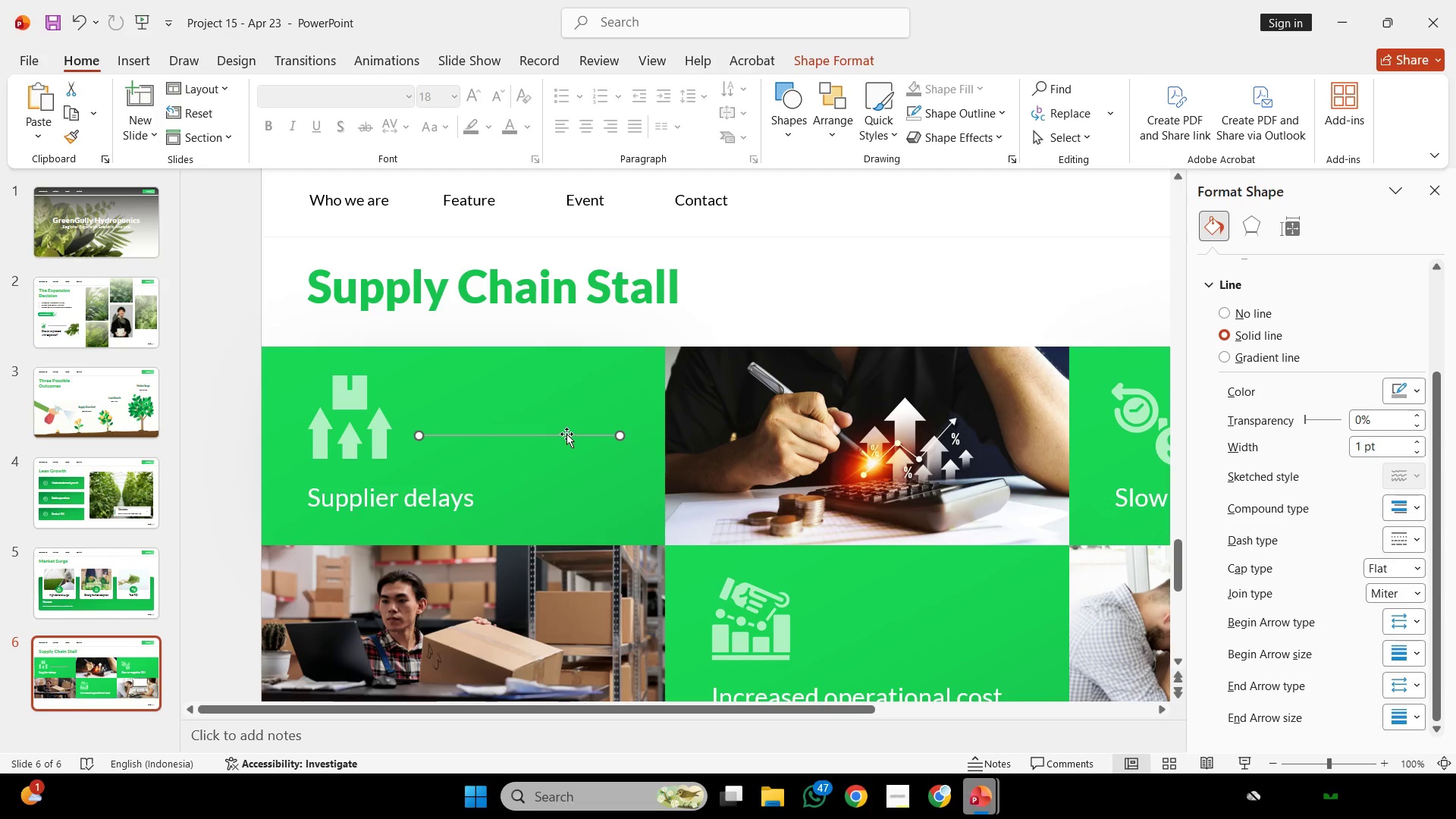 
hold_key(key=ShiftLeft, duration=1.62)
left_click_drag(start_coordinate=[566, 434], to_coordinate=[566, 423])
 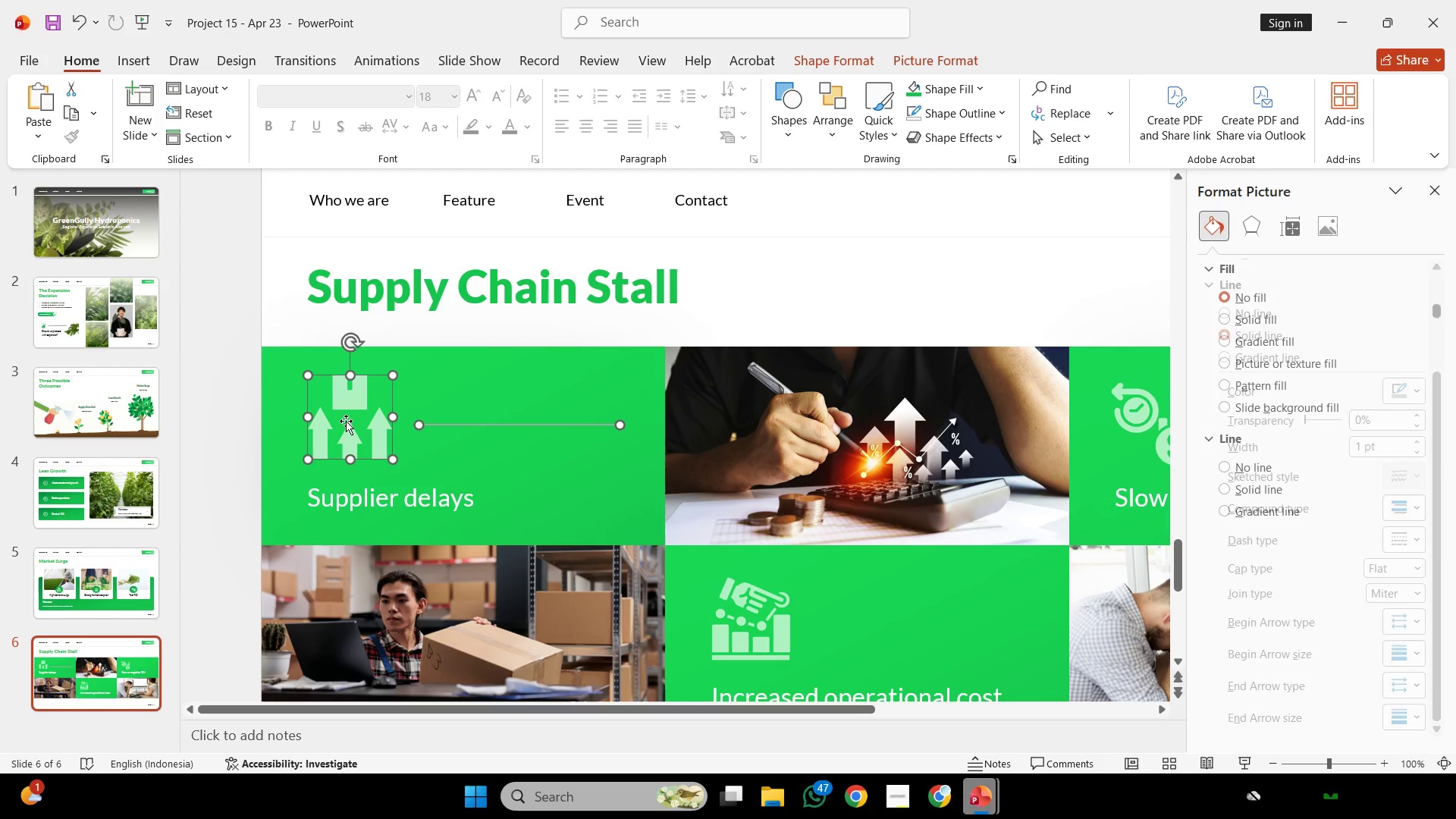 
left_click([347, 421])
 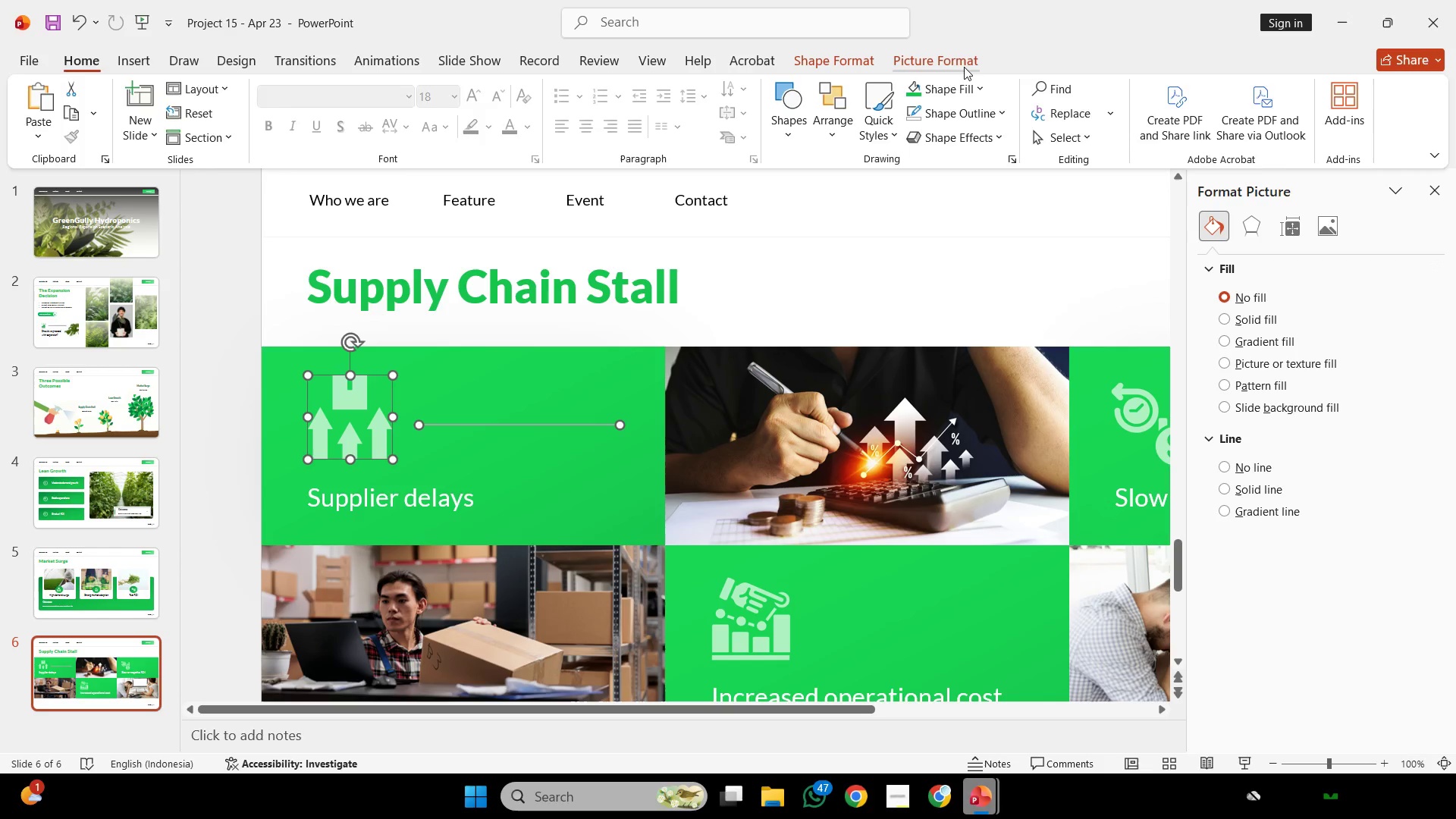 
double_click([962, 64])
 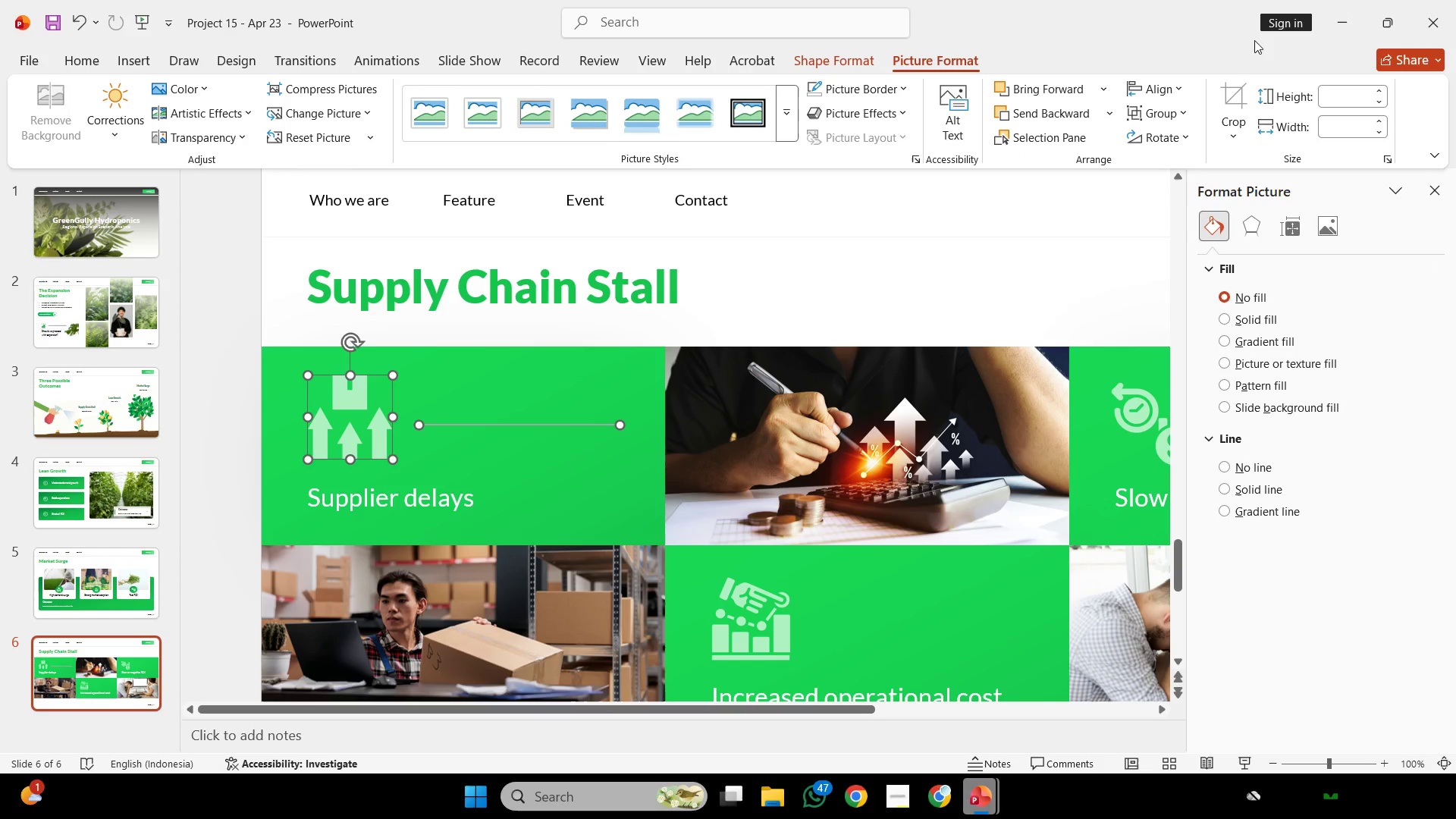 
left_click([1157, 87])
 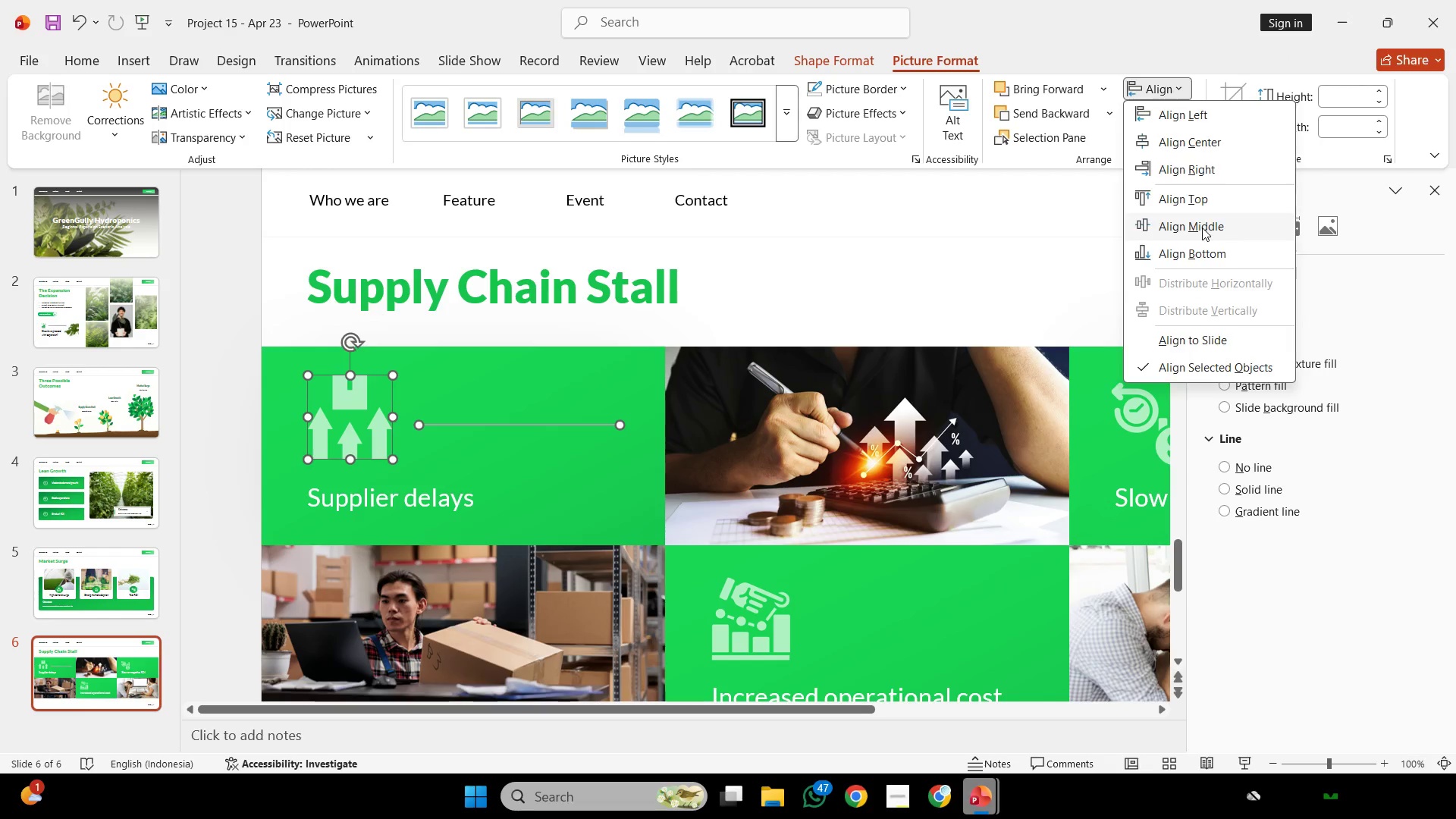 
left_click([1202, 228])
 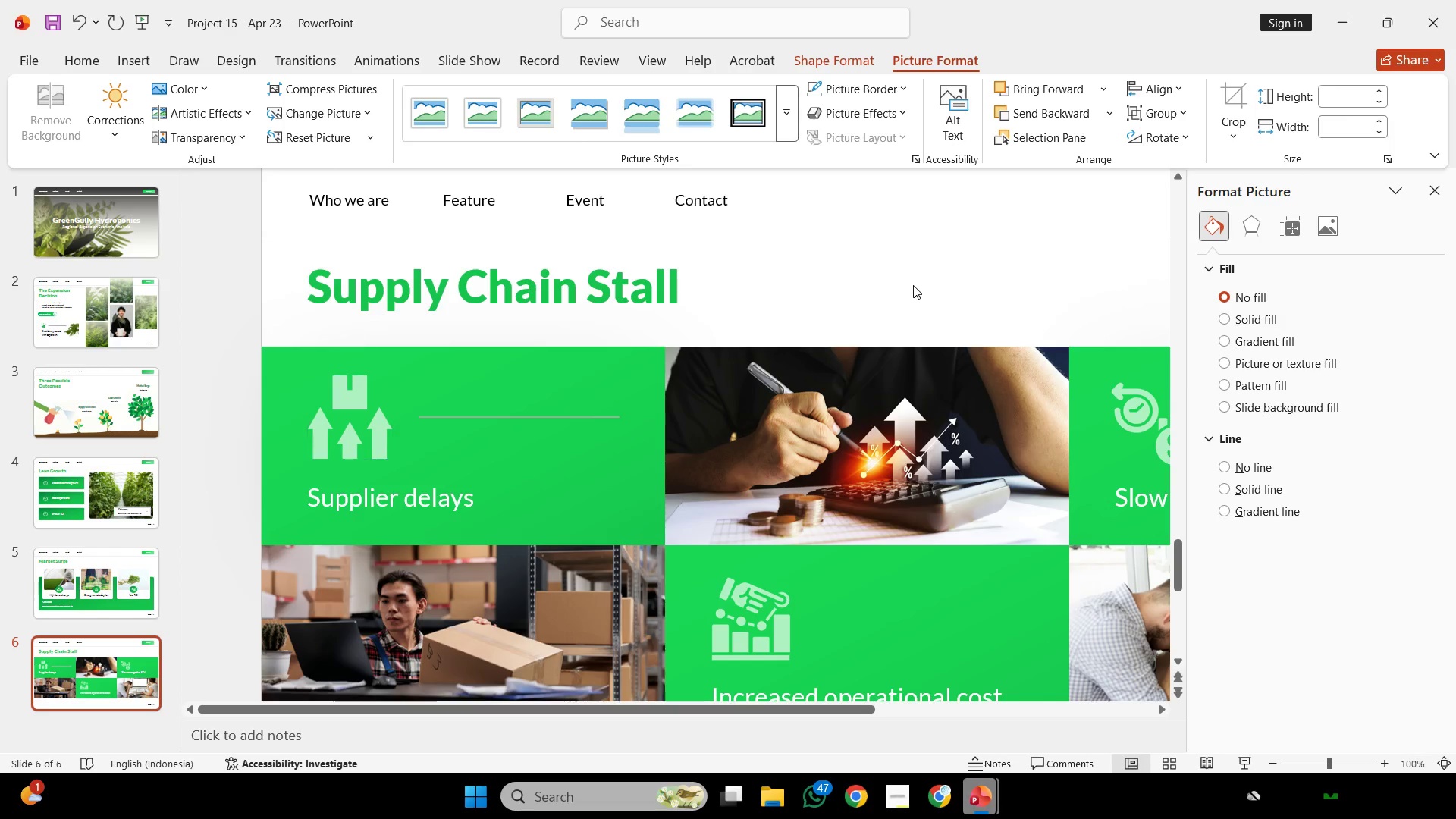 
left_click([913, 285])
 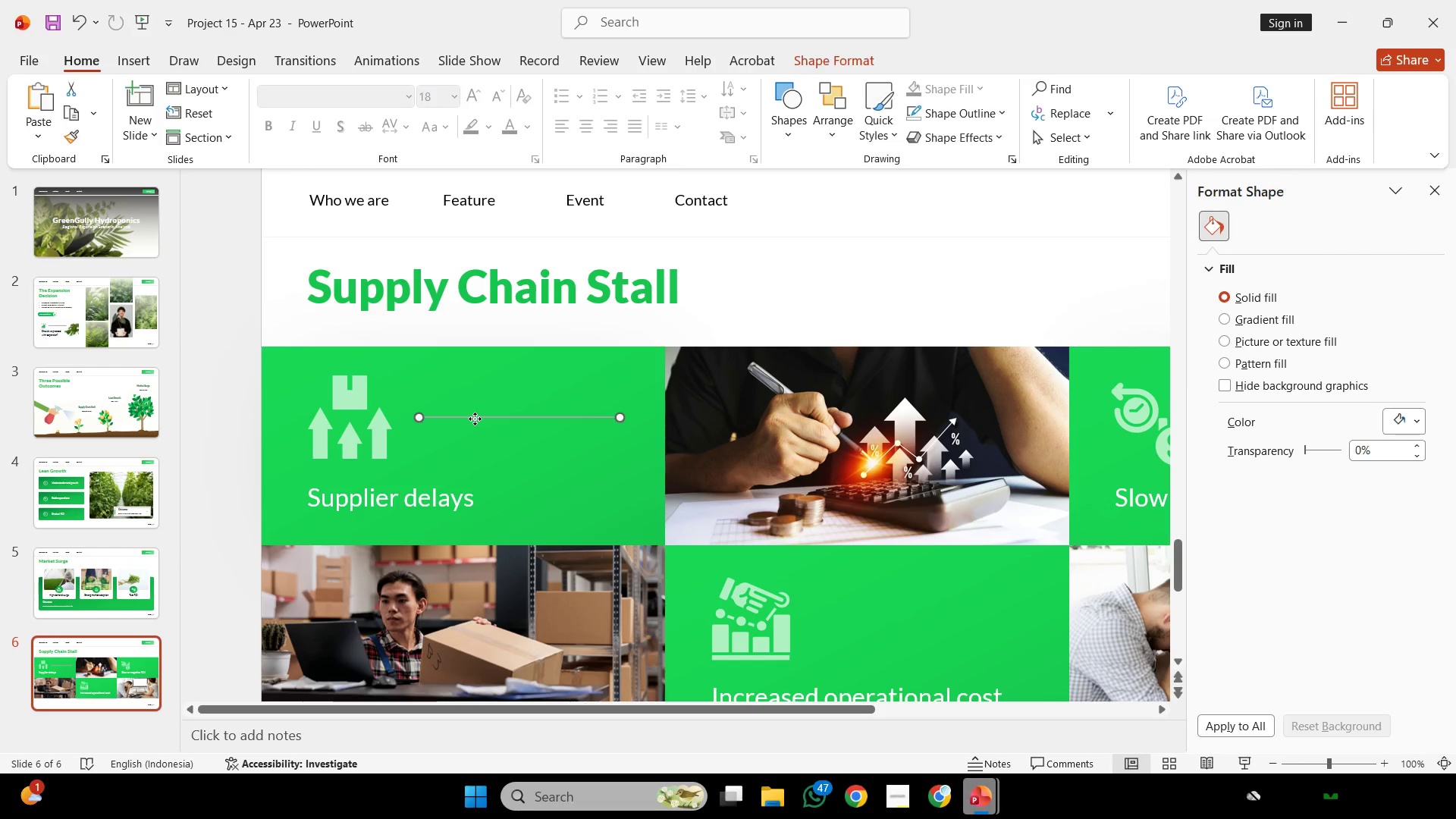 
hold_key(key=ControlLeft, duration=0.38)
scroll: coordinate [475, 419], scroll_direction: down, amount: 2.0
 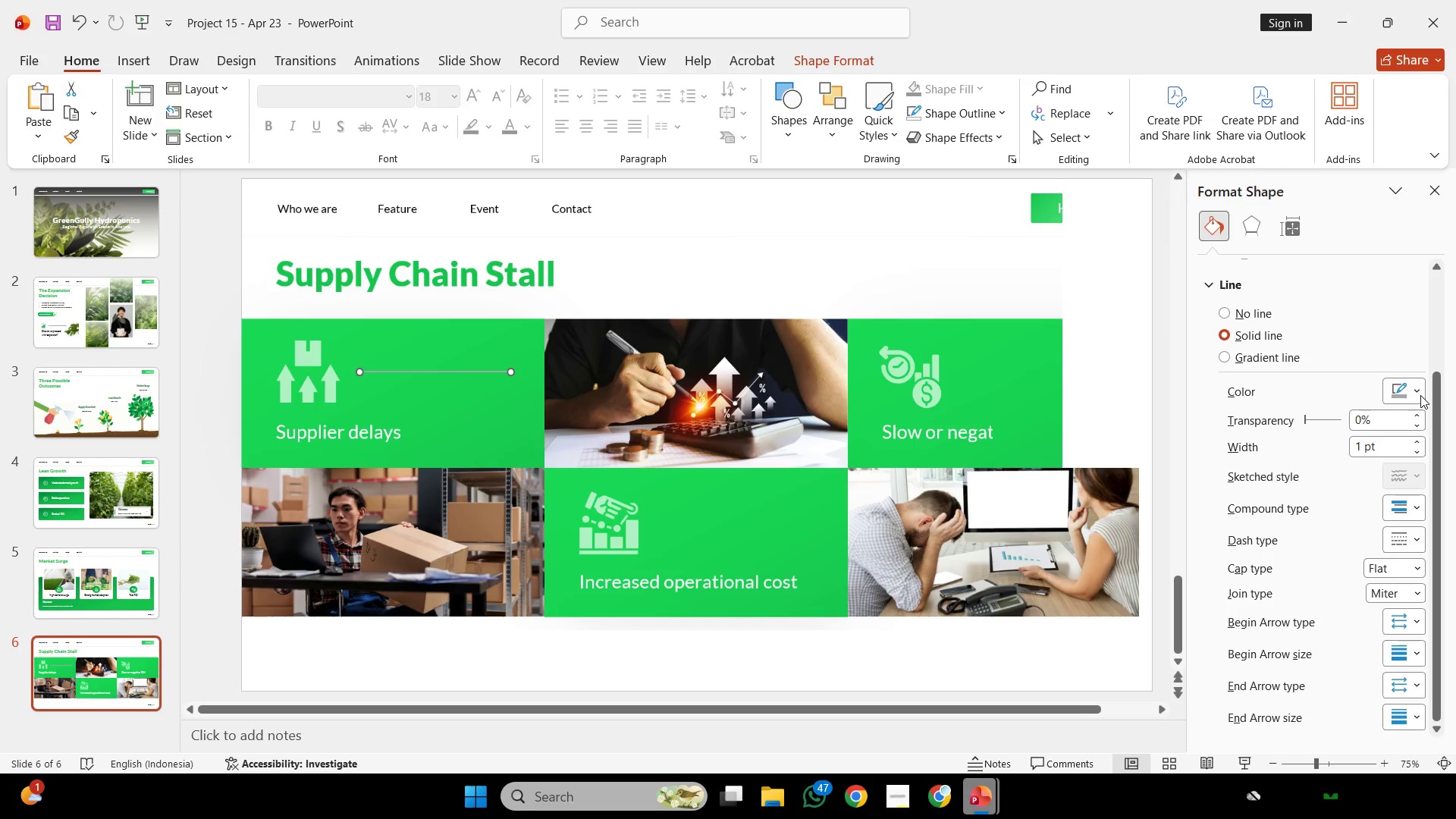 
left_click([1420, 395])
 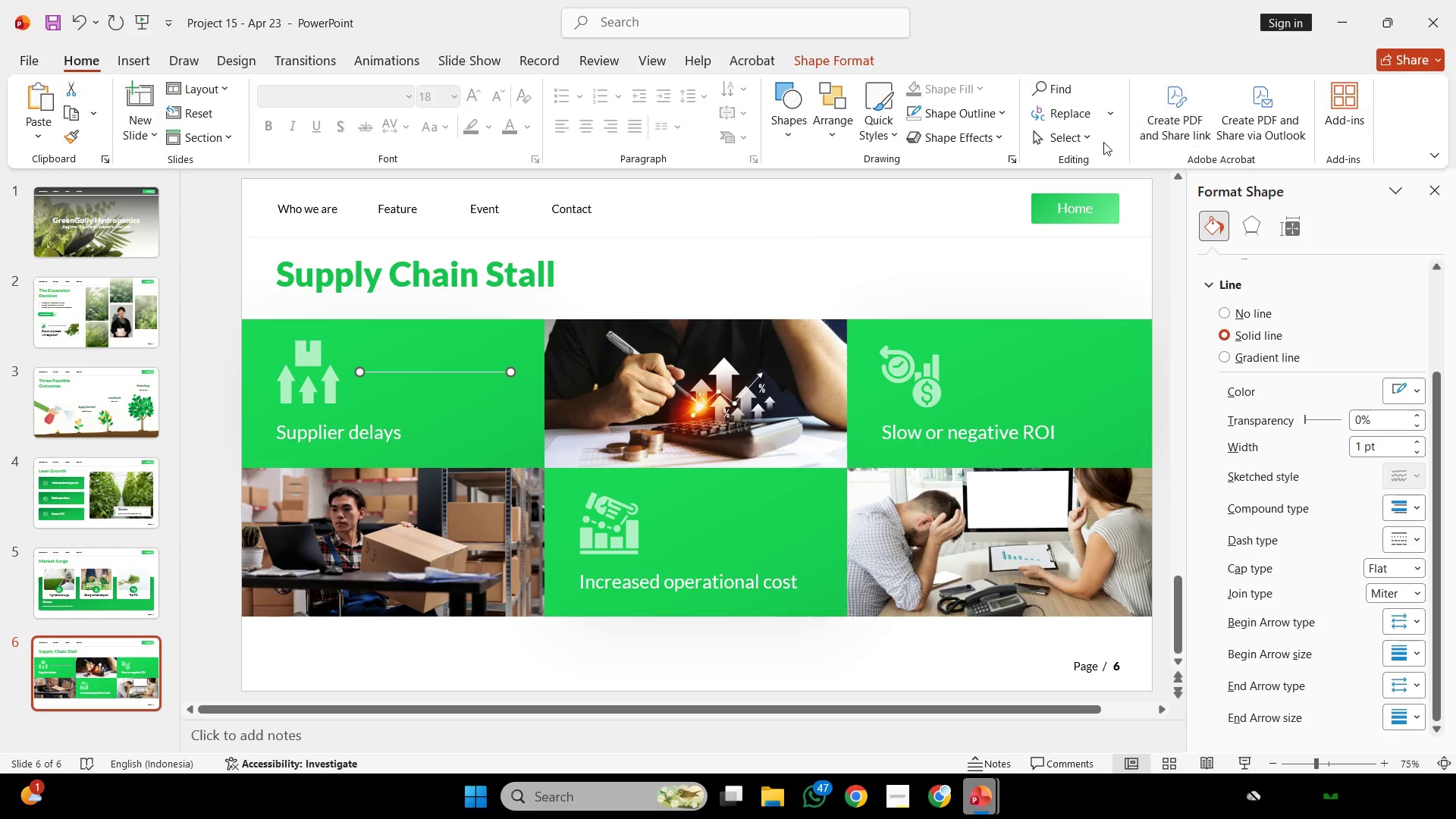 
double_click([1059, 203])
 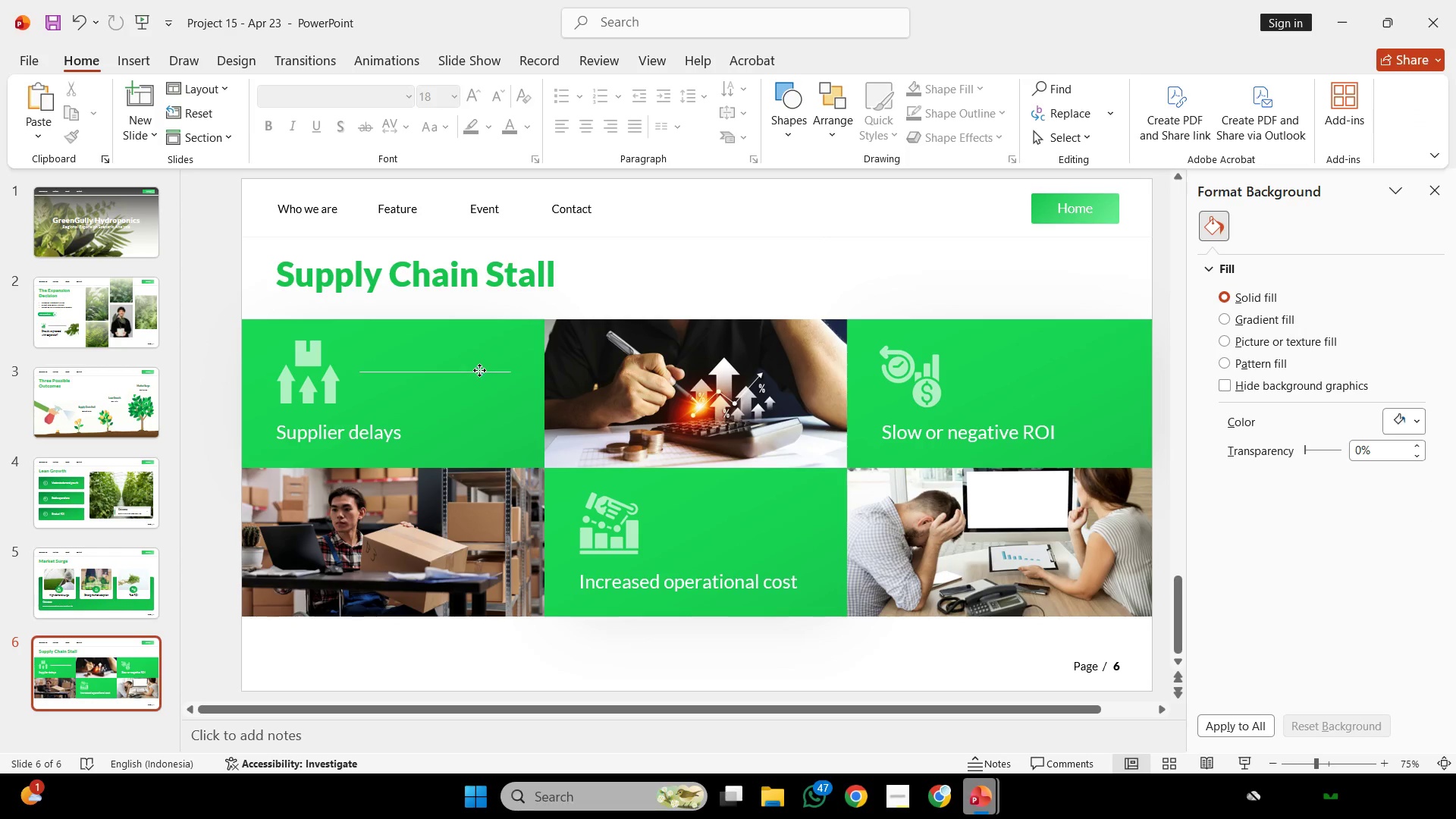 
left_click([479, 370])
 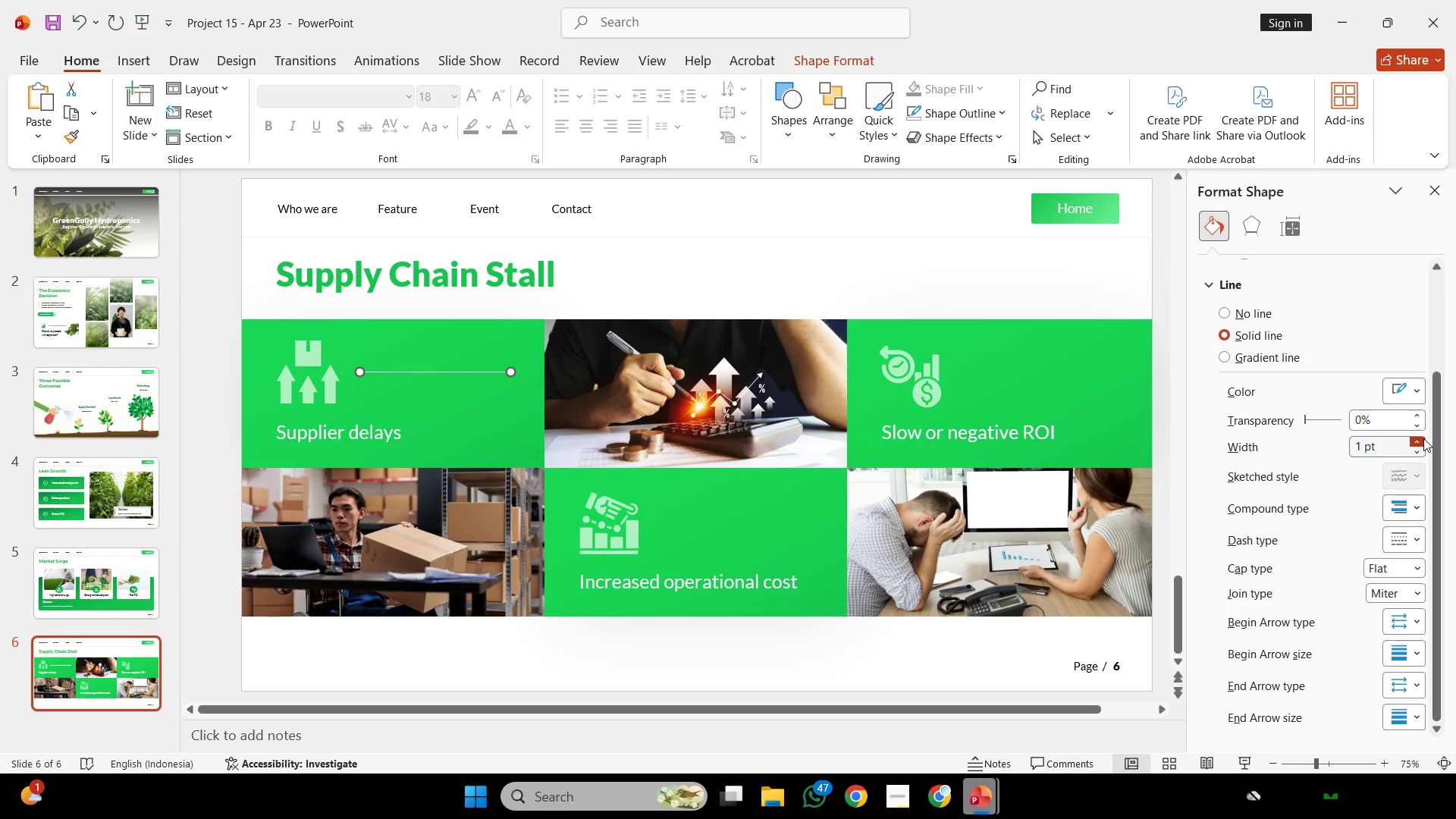 
double_click([1421, 438])
 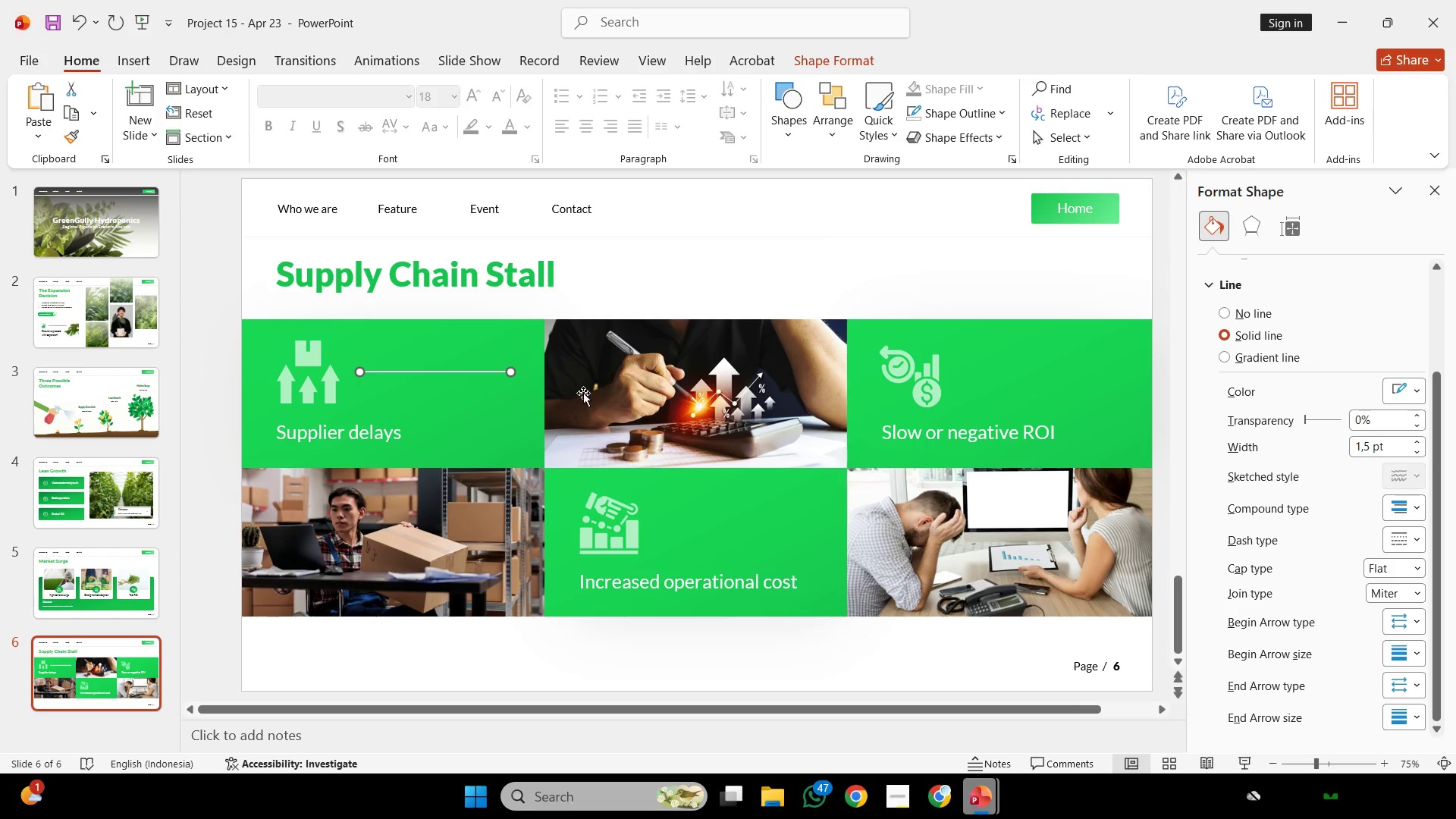 
hold_key(key=ControlLeft, duration=4.89)
hold_key(key=ShiftLeft, duration=4.77)
left_click_drag(start_coordinate=[413, 371], to_coordinate=[1015, 419])
 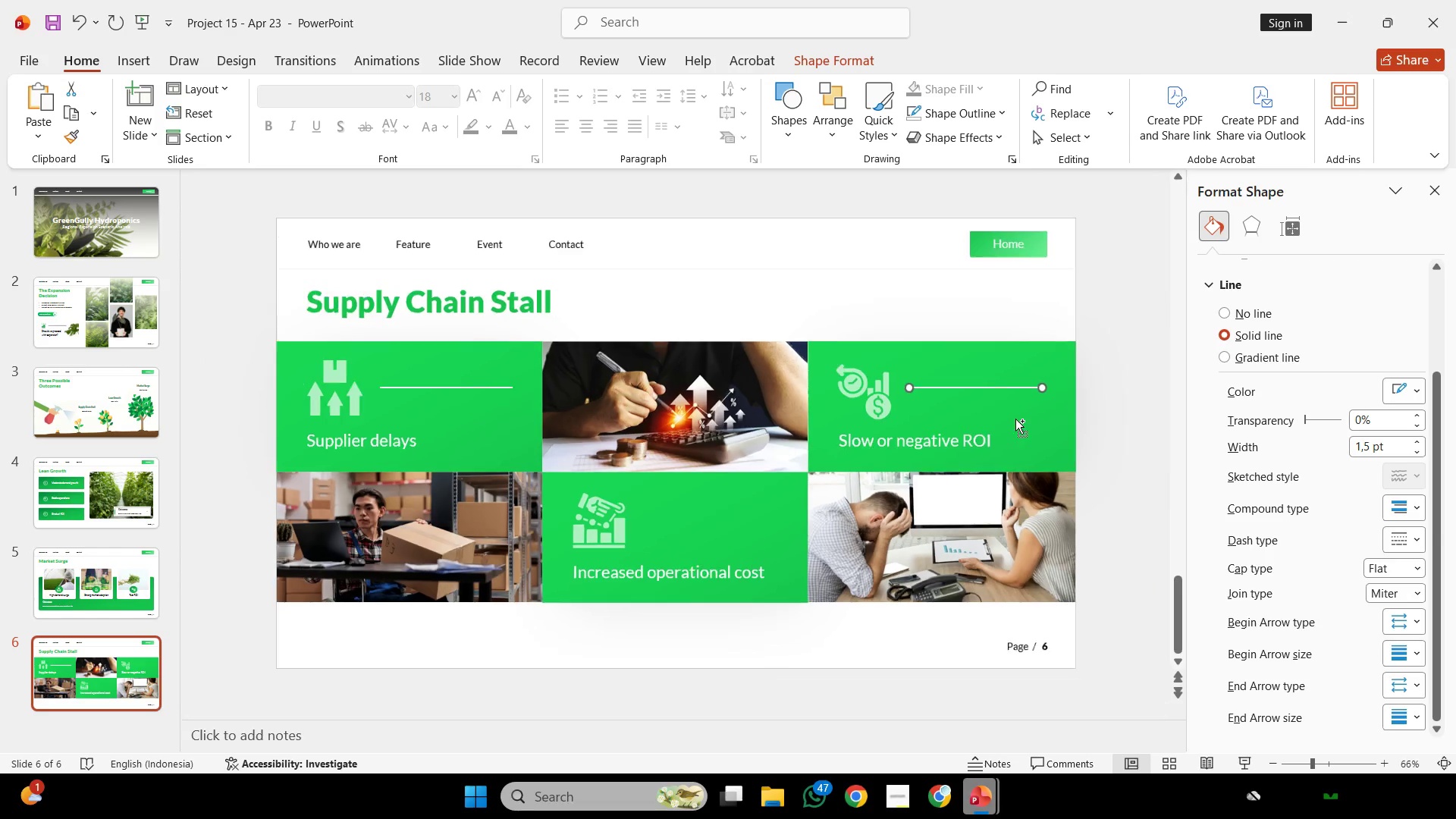 
hold_key(key=ControlLeft, duration=0.38)
scroll: coordinate [1015, 419], scroll_direction: down, amount: 1.0
 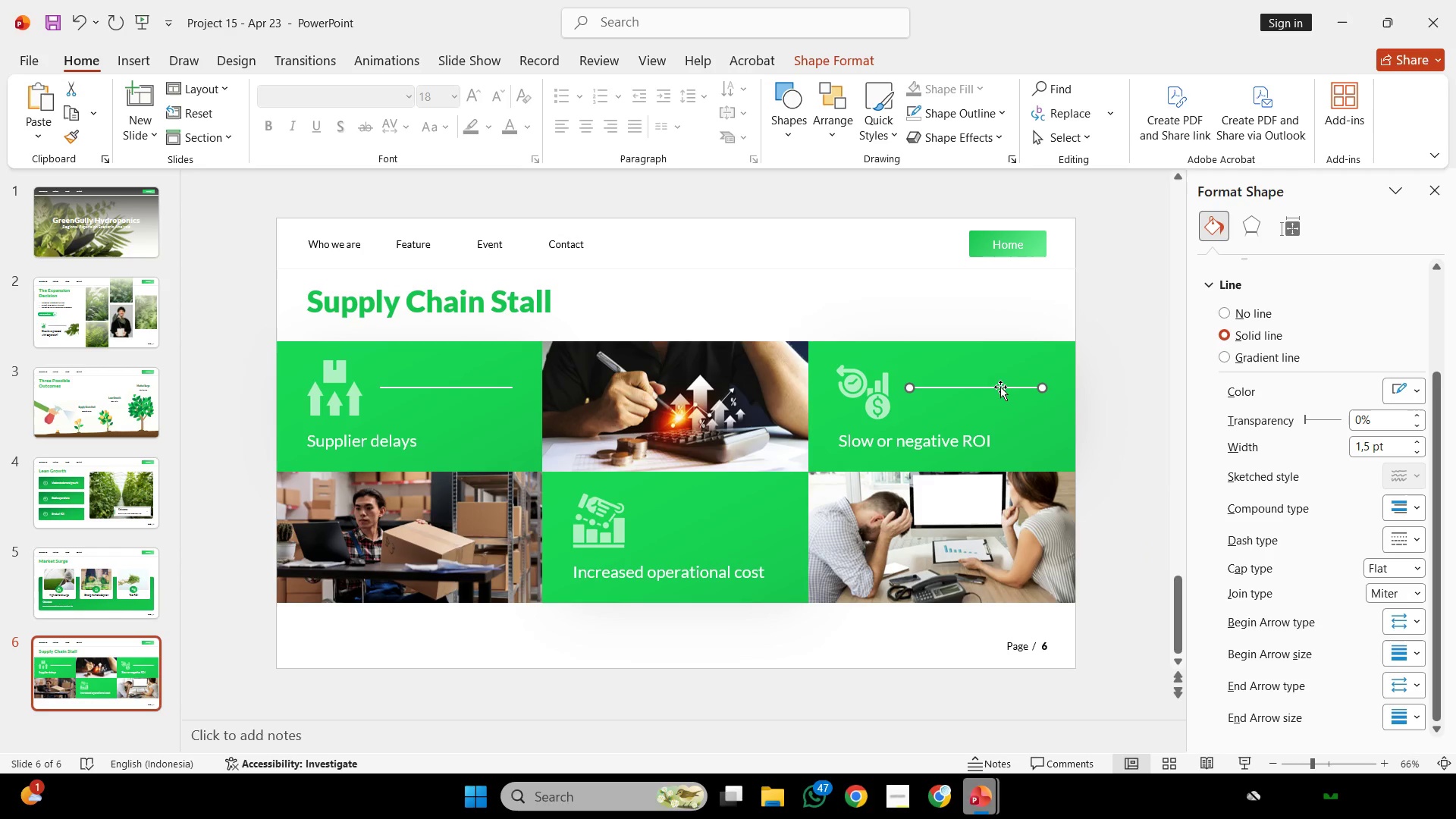 
hold_key(key=ControlLeft, duration=1.75)
hold_key(key=ShiftLeft, duration=5.92)
left_click_drag(start_coordinate=[1000, 388], to_coordinate=[994, 523])
 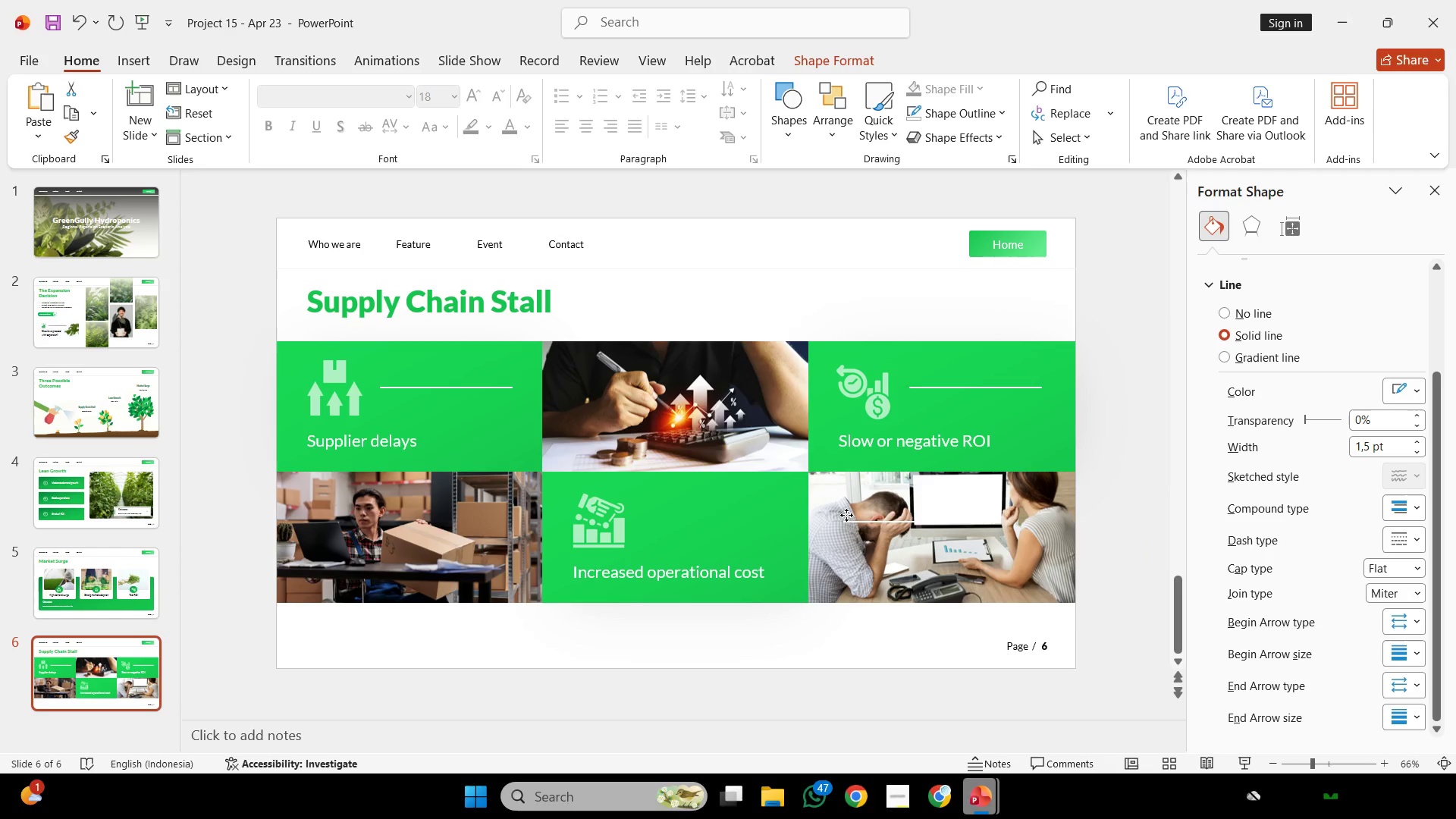 
left_click_drag(start_coordinate=[994, 523], to_coordinate=[733, 498])
 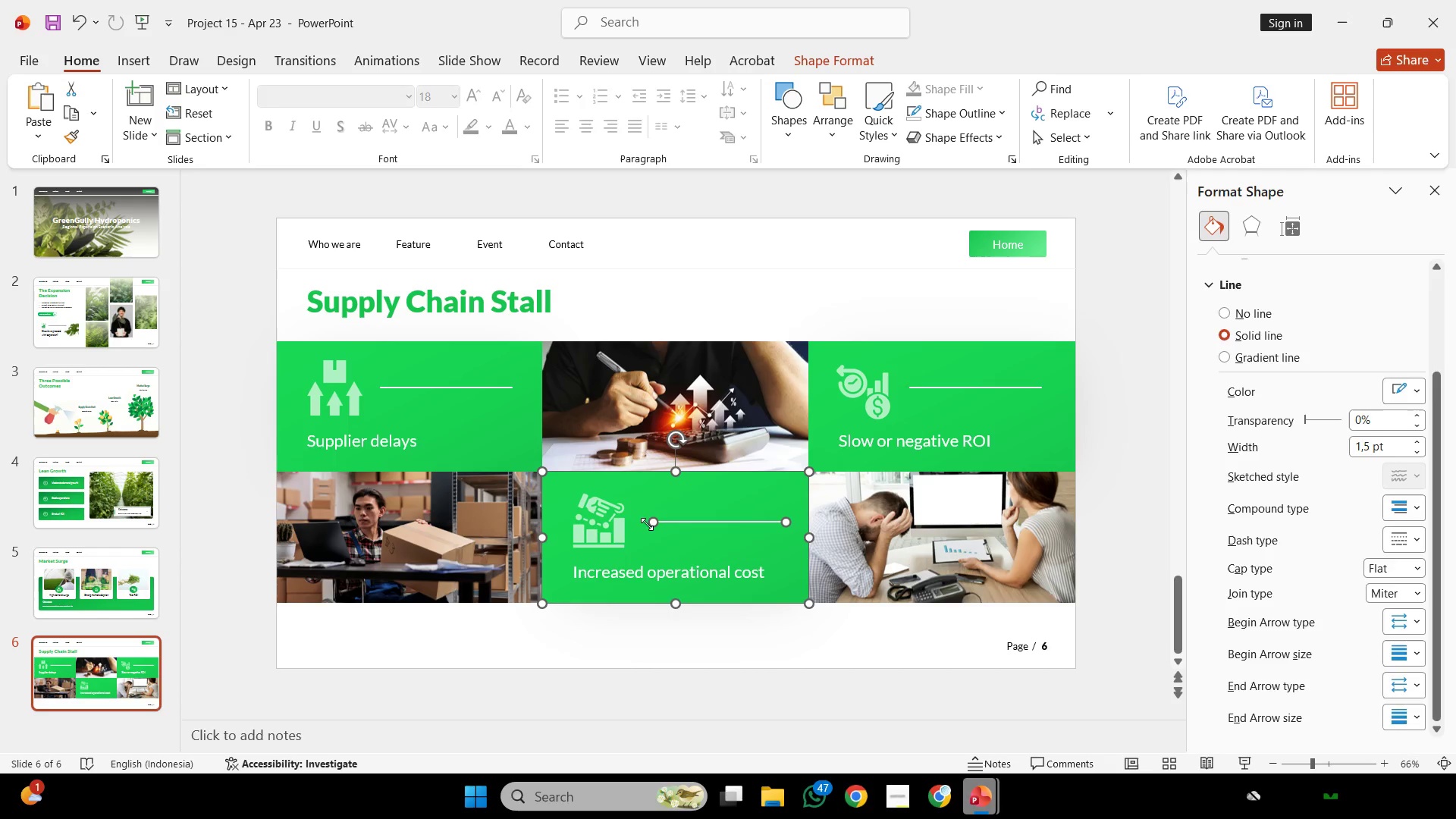 
left_click([733, 498])
 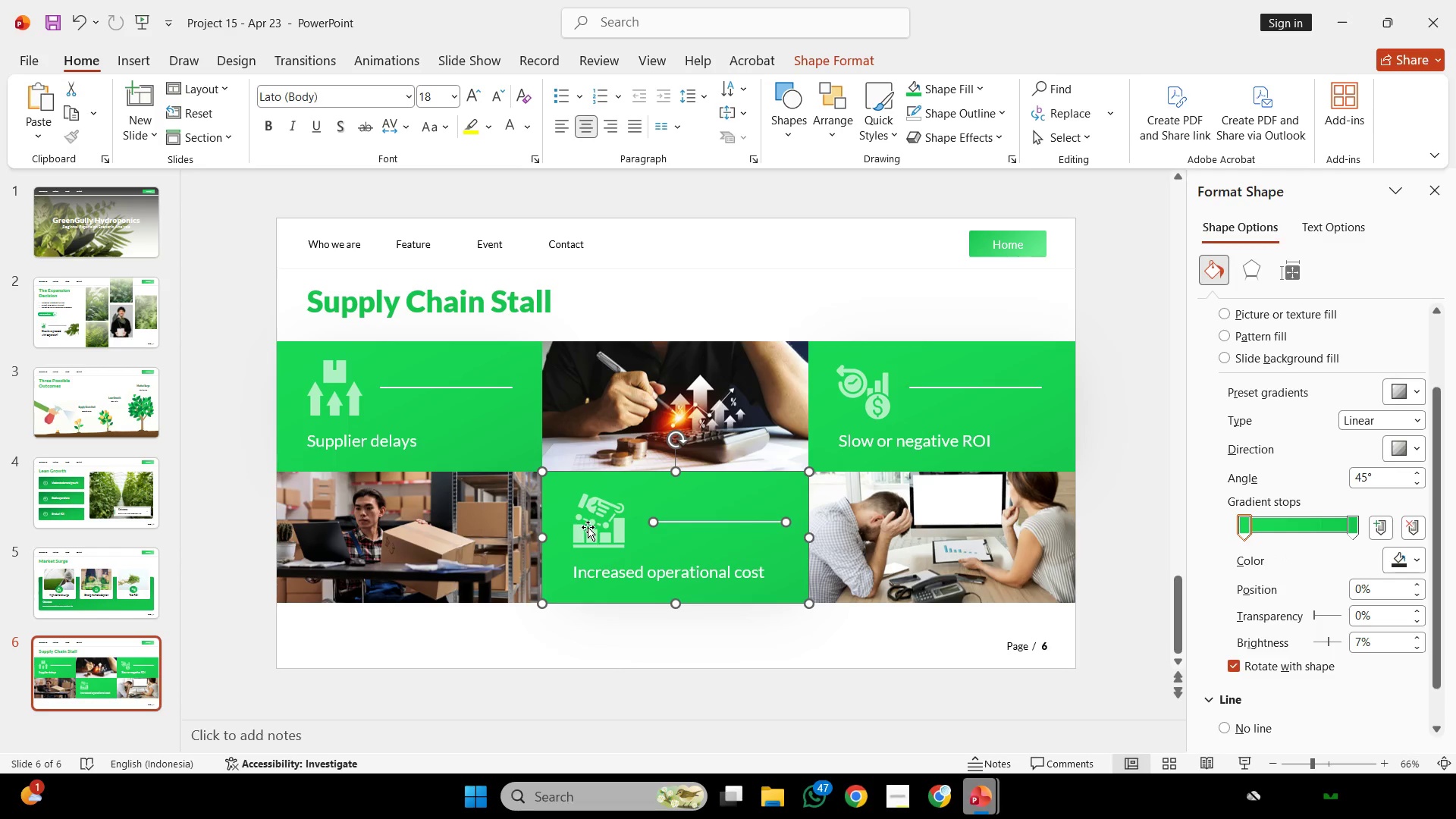 
hold_key(key=ShiftLeft, duration=0.41)
left_click([588, 527])
 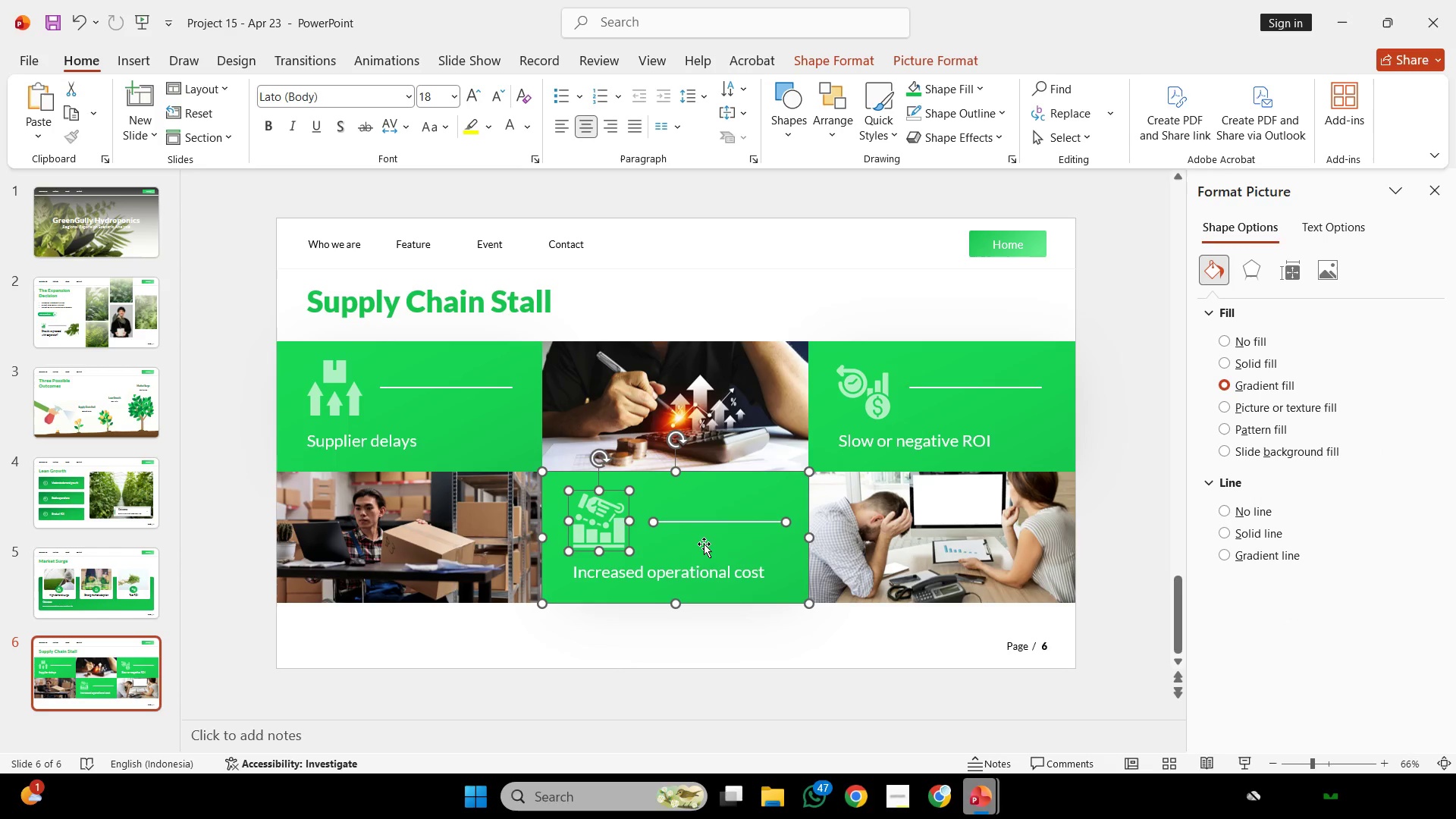 
hold_key(key=ShiftLeft, duration=0.38)
 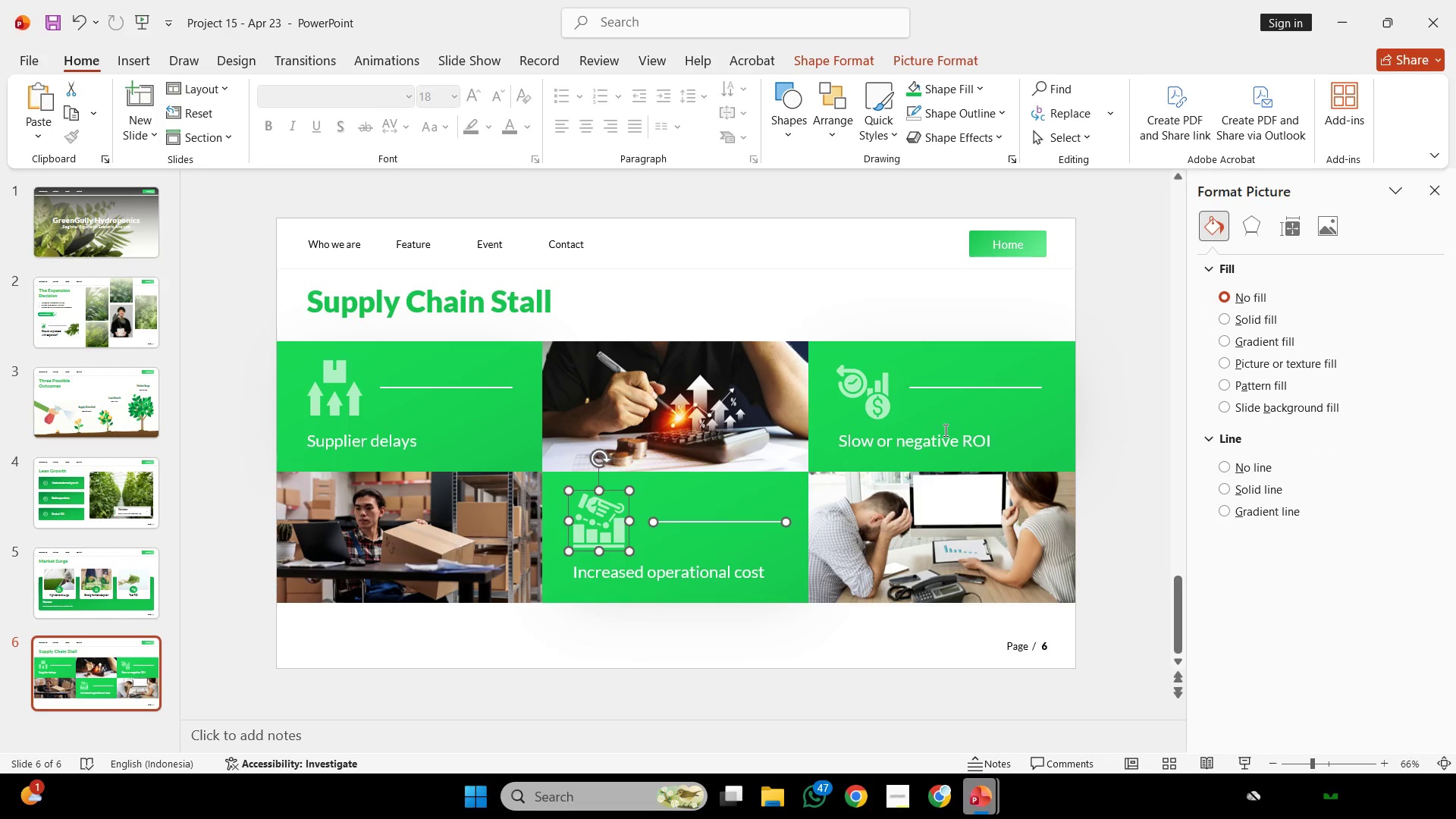 
left_click([956, 287])
 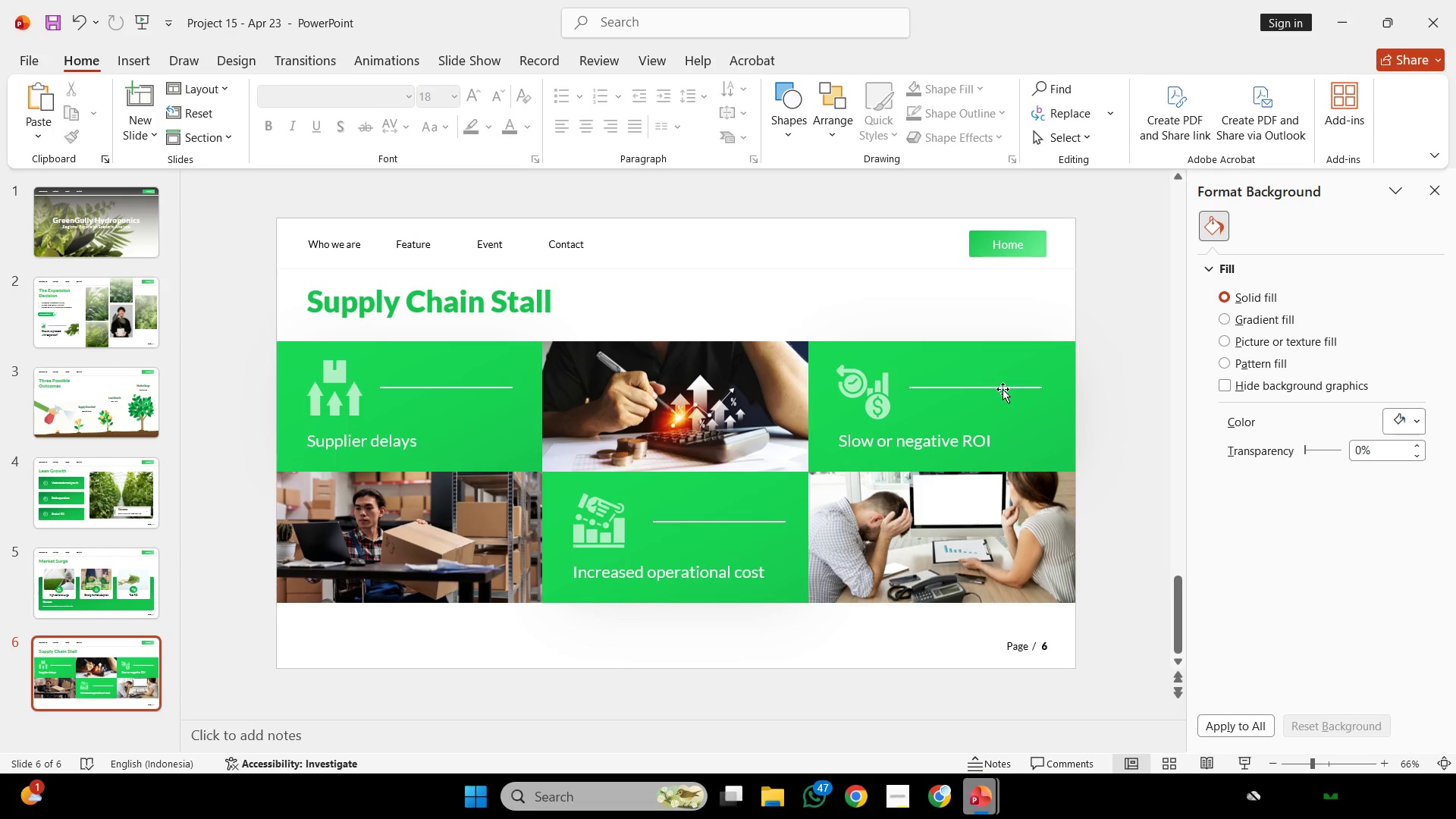 
left_click([1003, 389])
 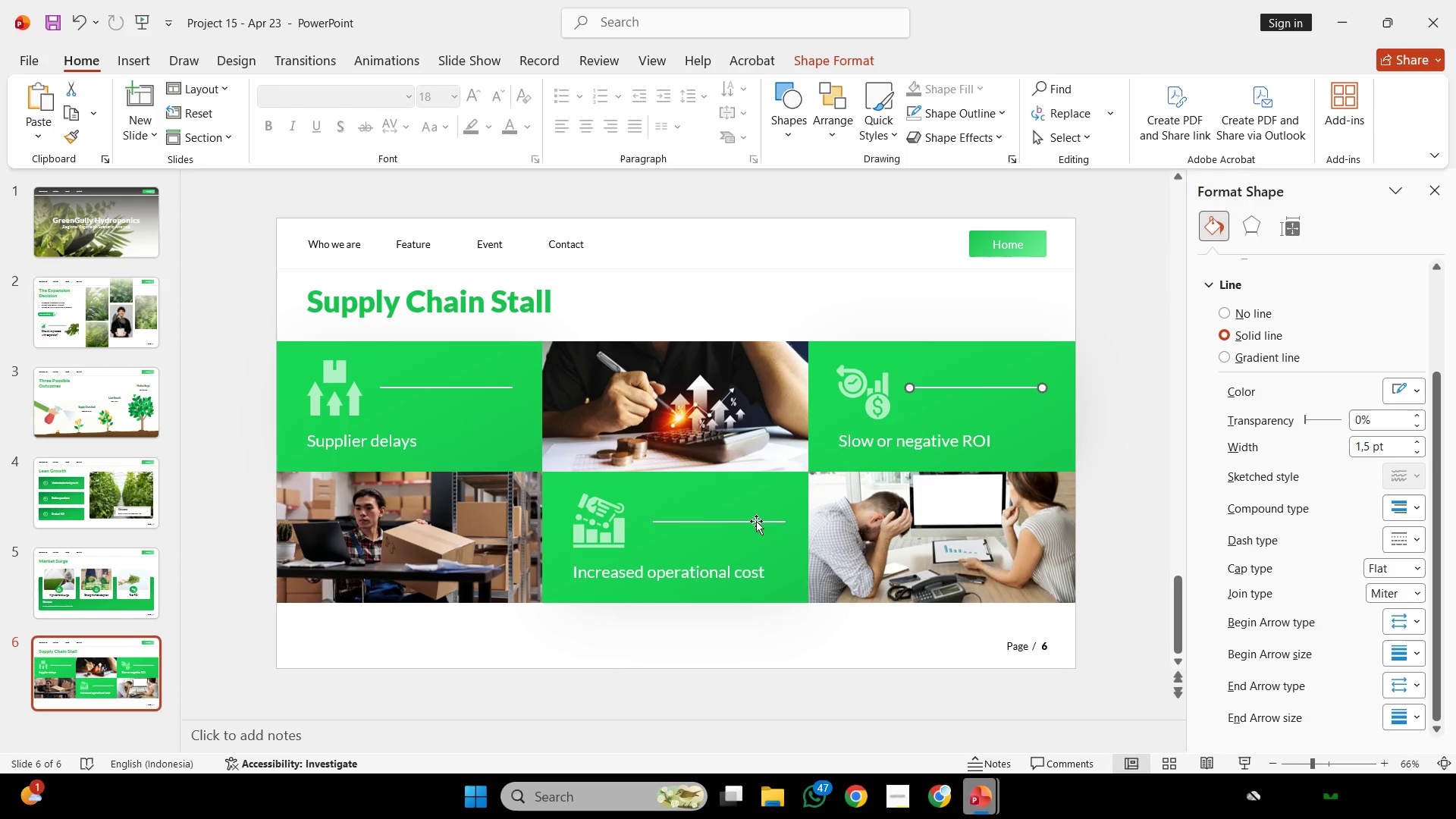 
hold_key(key=ShiftLeft, duration=1.31)
left_click([756, 521])
 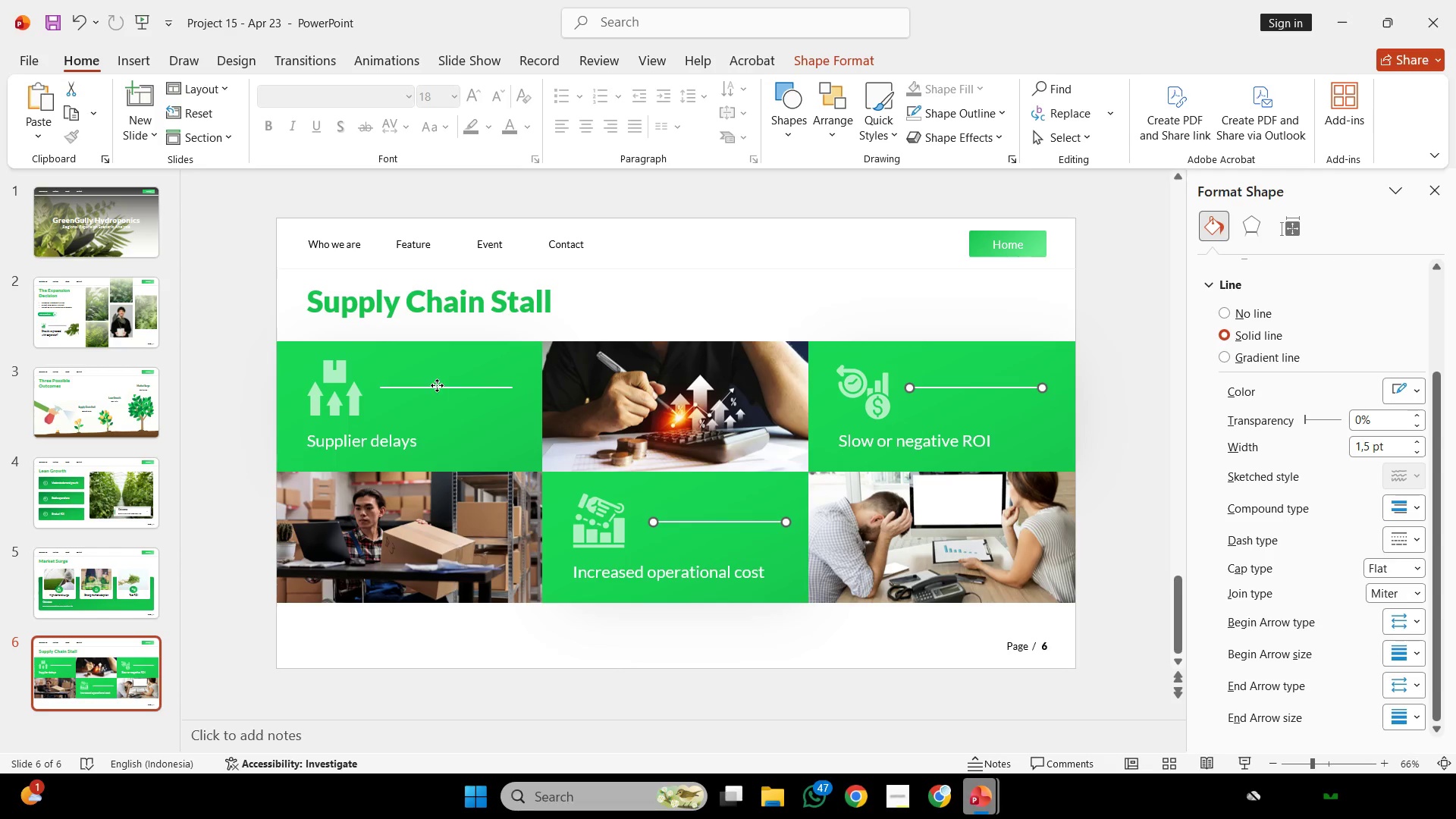 
left_click([437, 385])
 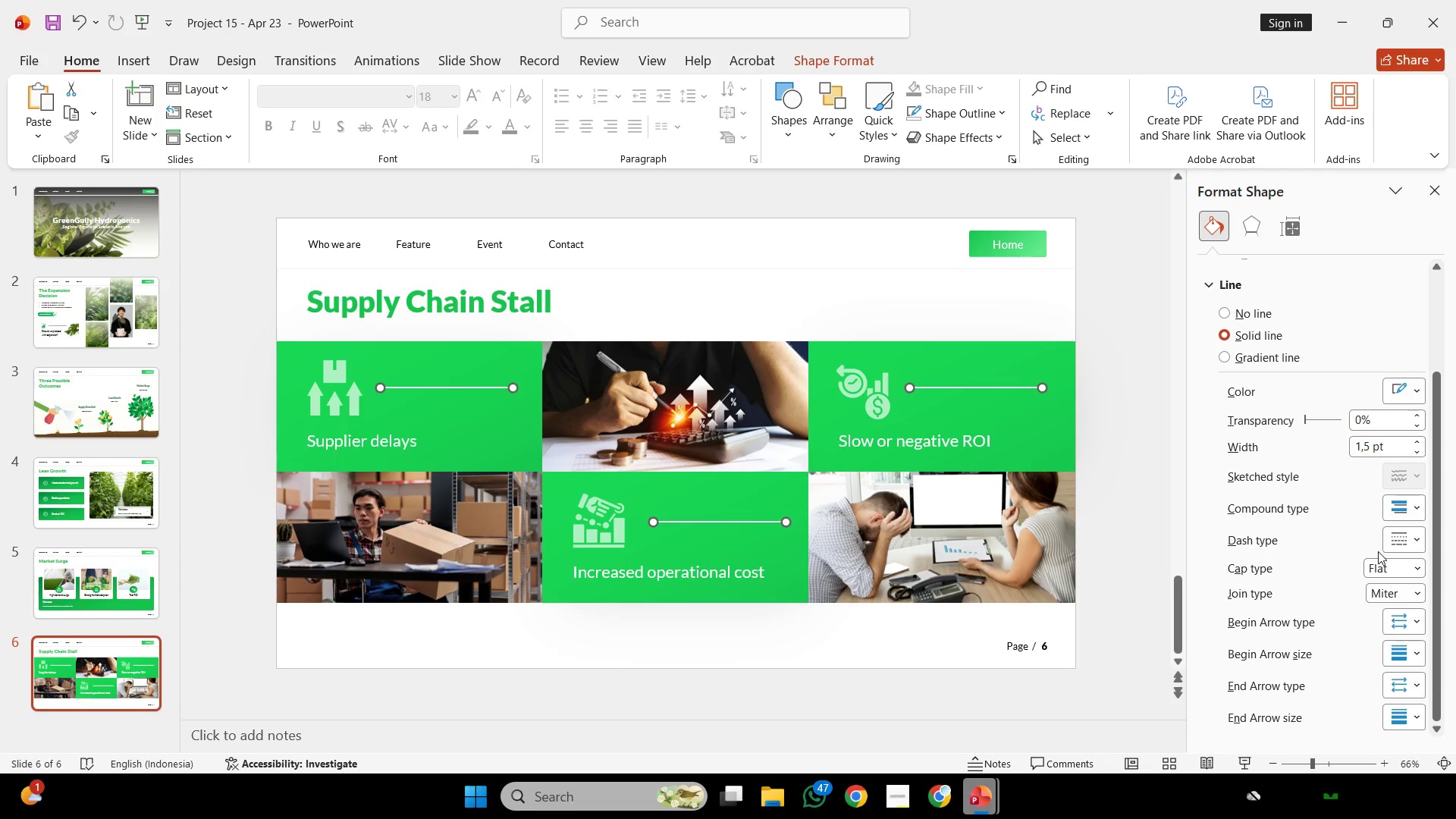 
scroll: coordinate [1377, 513], scroll_direction: down, amount: 23.0
 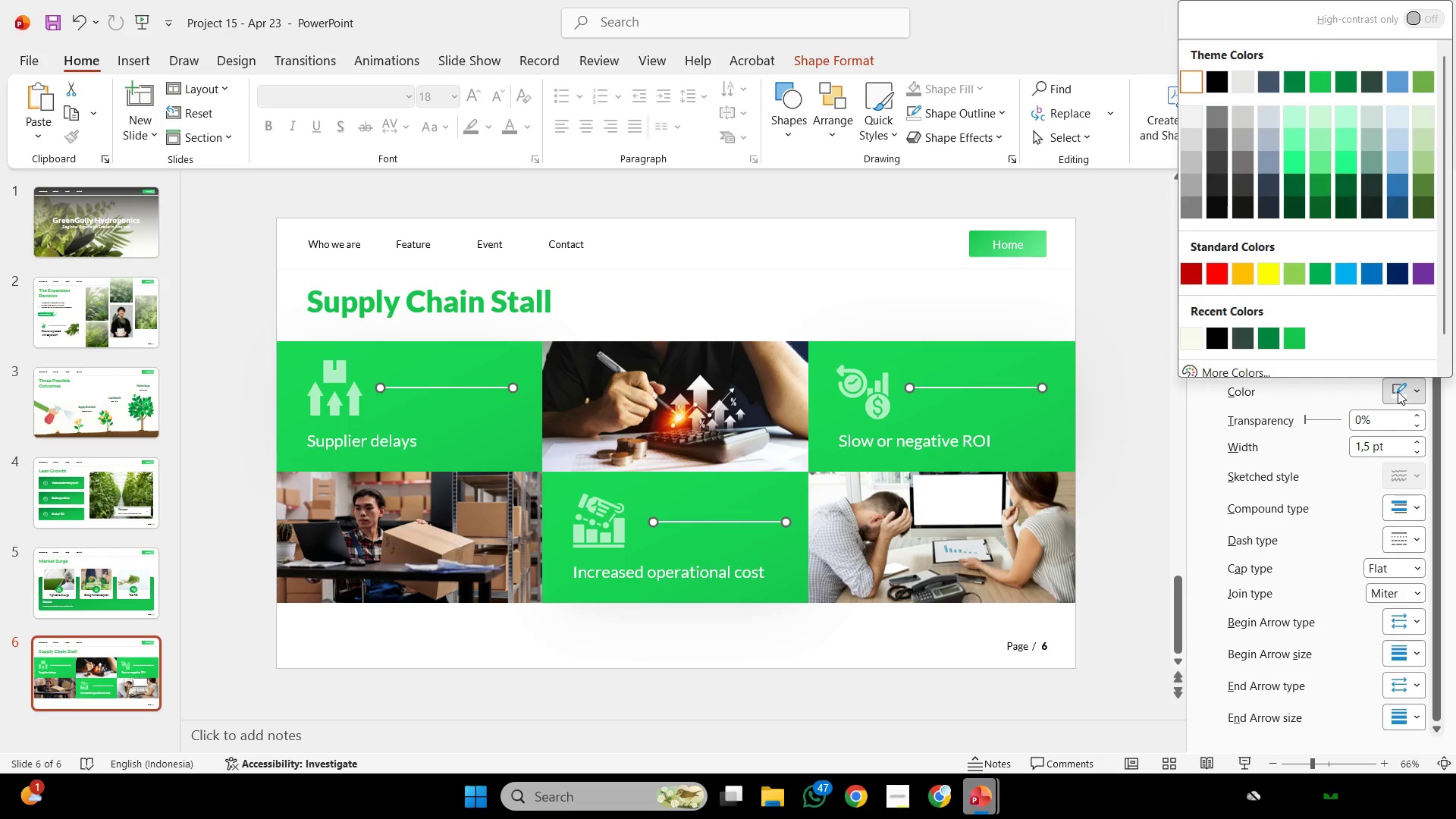 
double_click([1398, 391])
 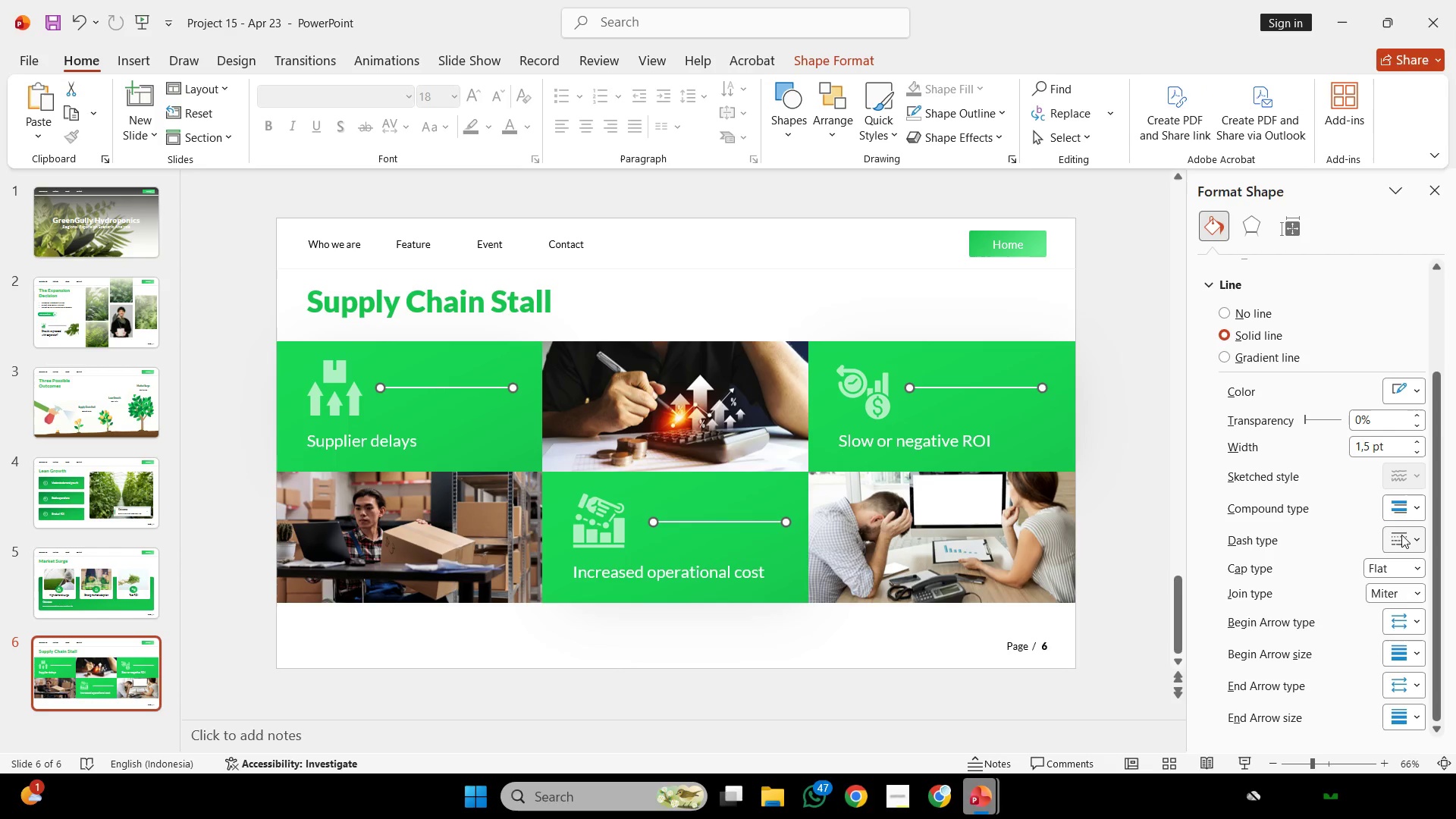 
scroll: coordinate [1313, 527], scroll_direction: down, amount: 3.0
 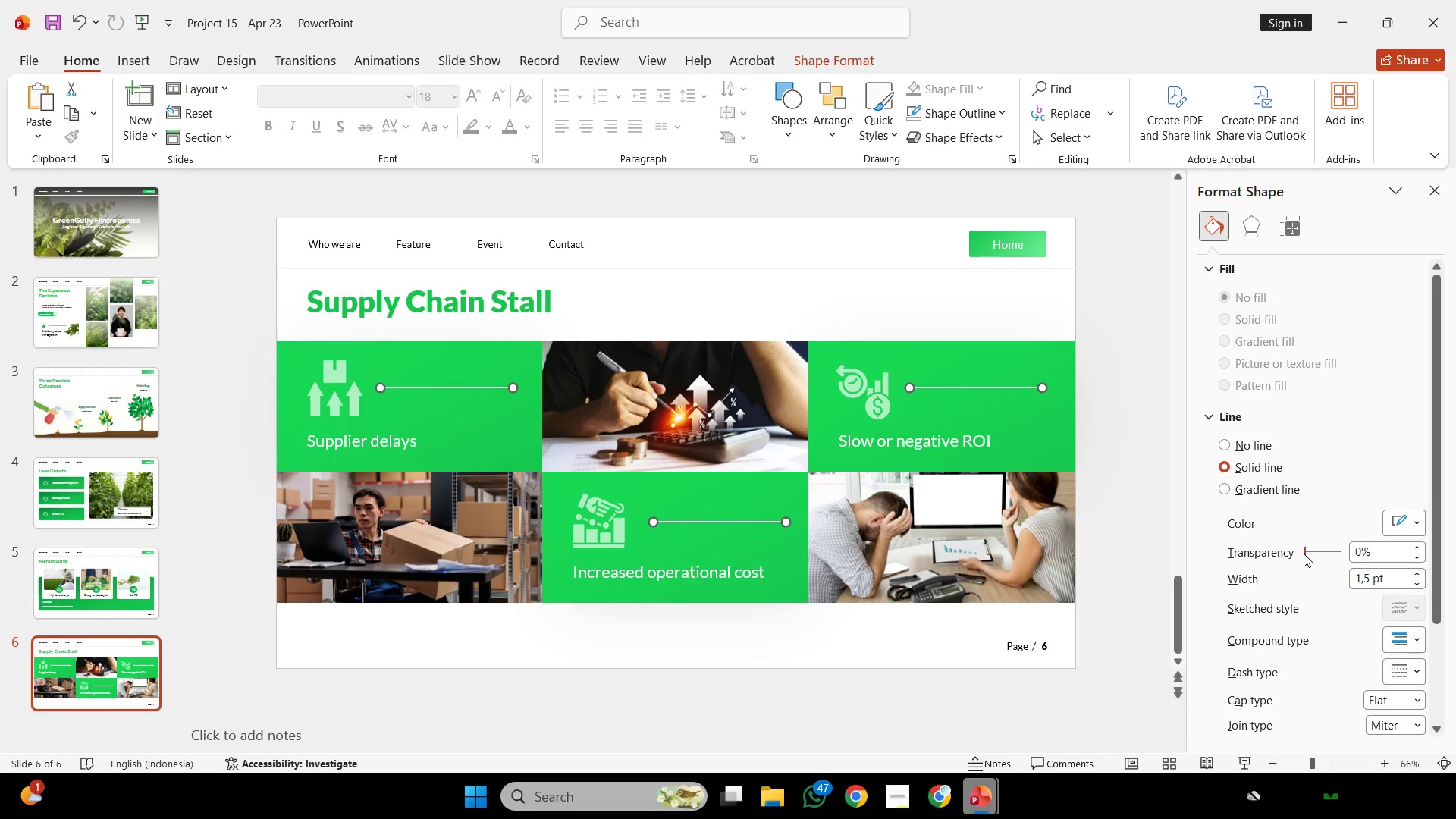 
left_click_drag(start_coordinate=[1304, 552], to_coordinate=[1312, 552])
 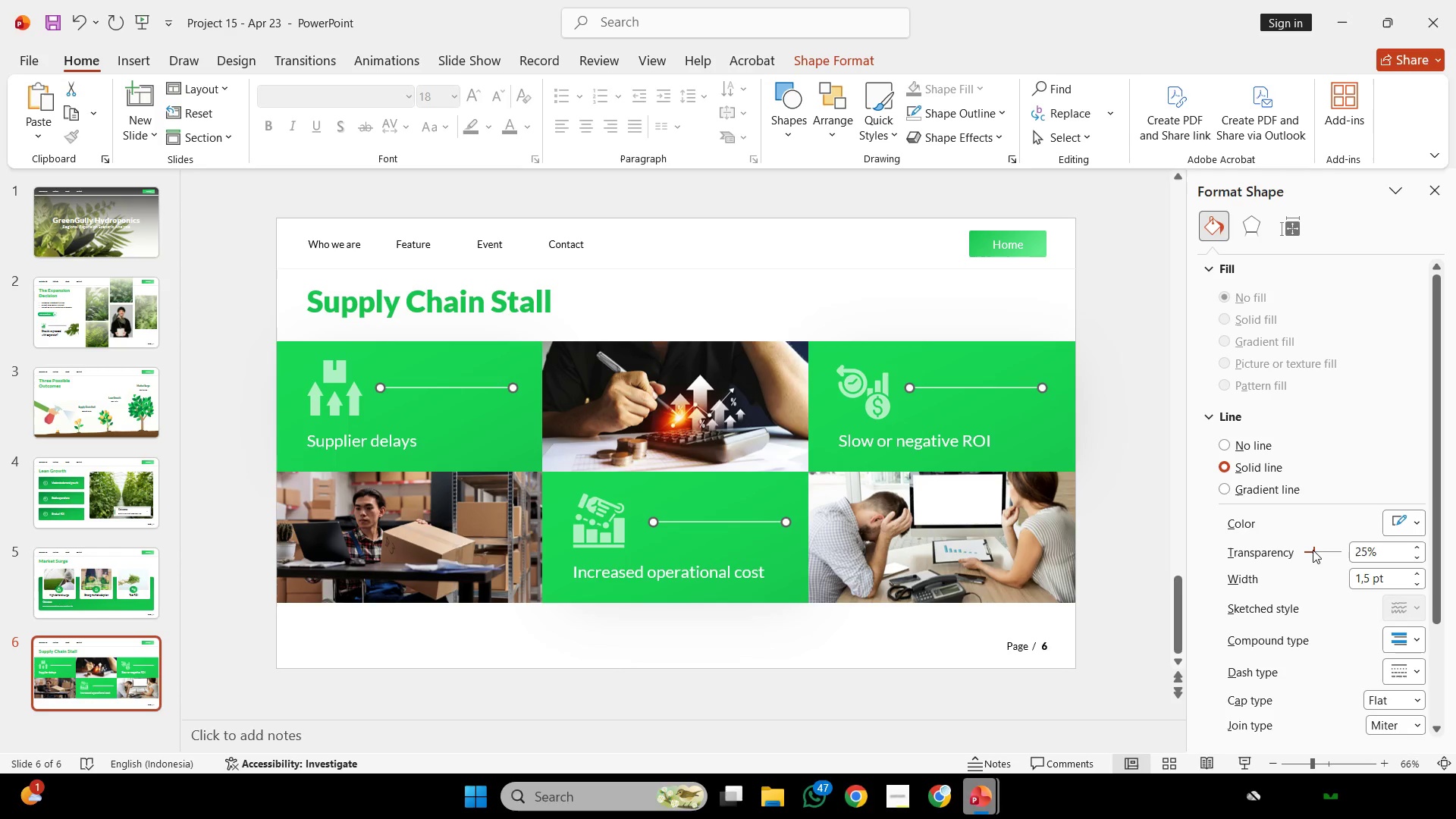 
scroll: coordinate [1313, 550], scroll_direction: up, amount: 15.0
 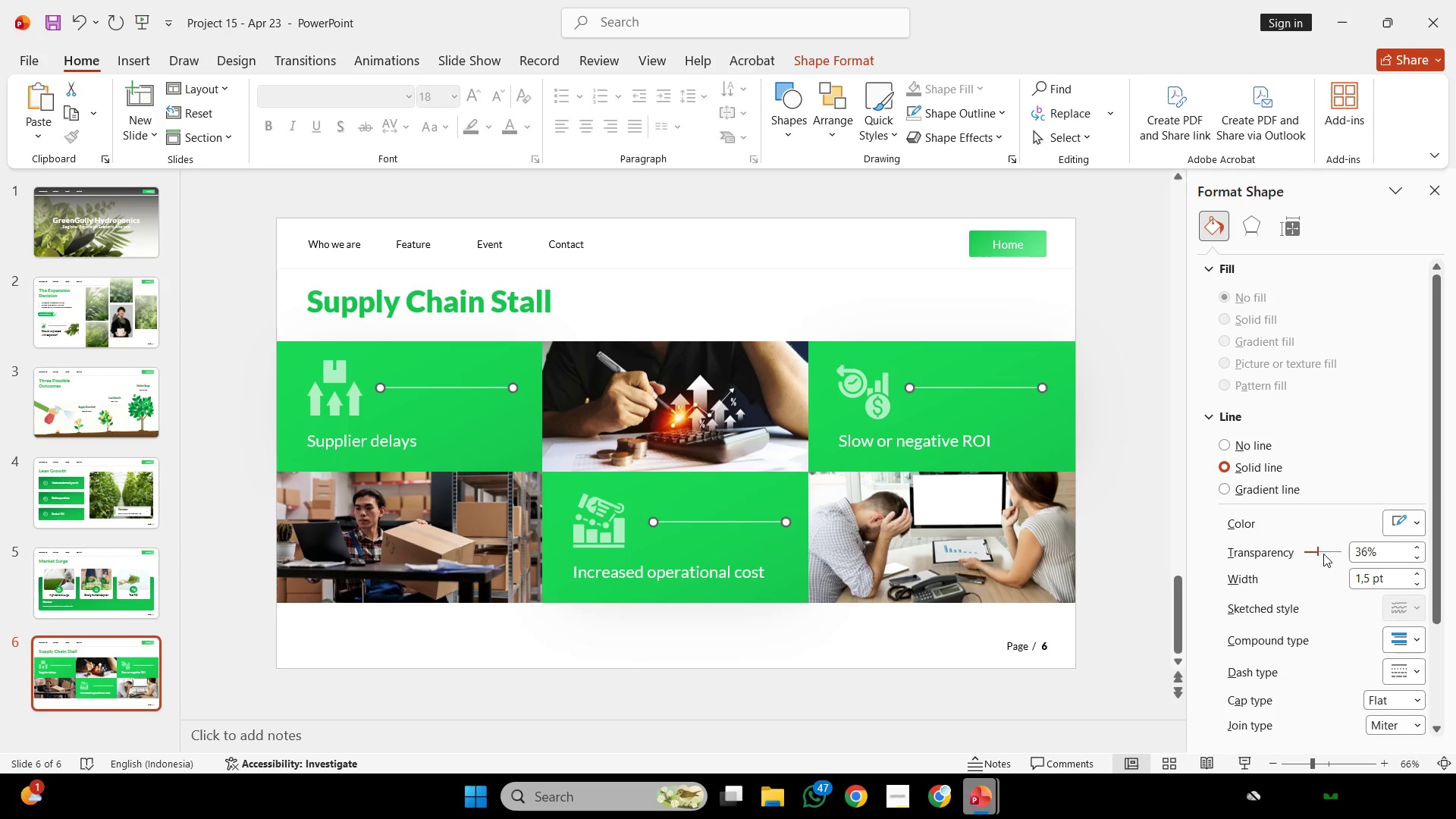 
scroll: coordinate [1320, 551], scroll_direction: down, amount: 1.0
 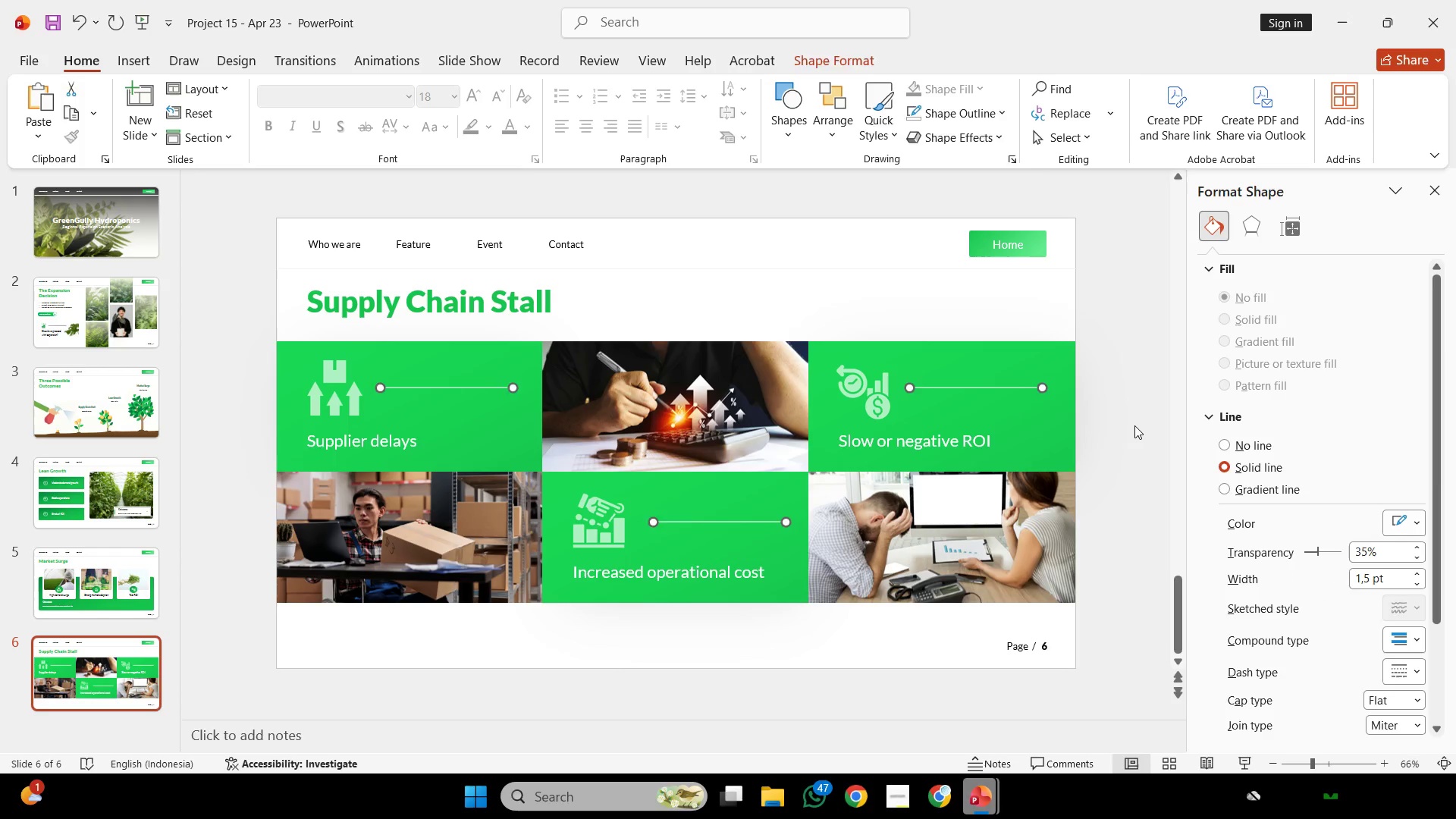 
left_click([1134, 425])
 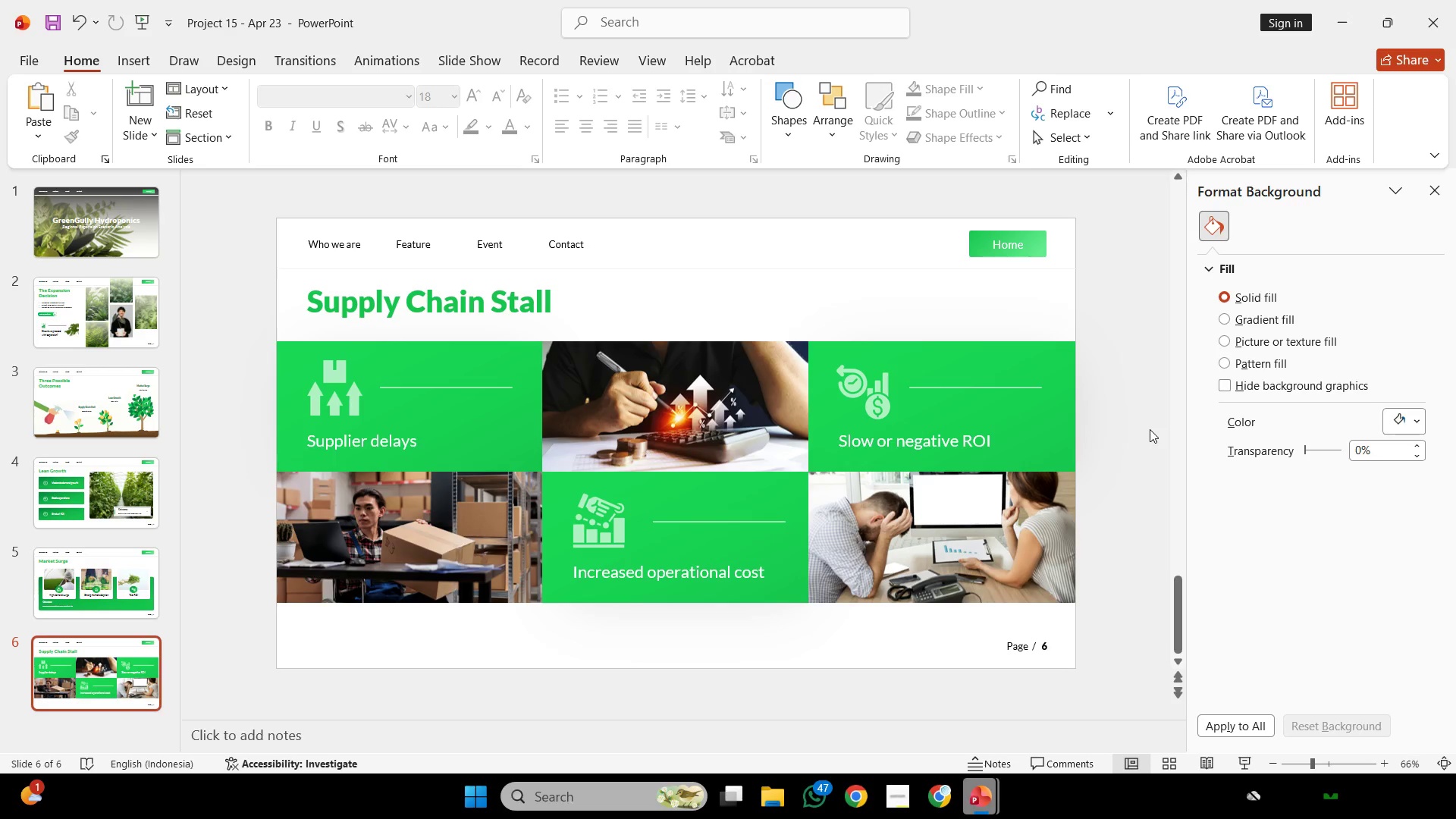 
wait(7.33)
 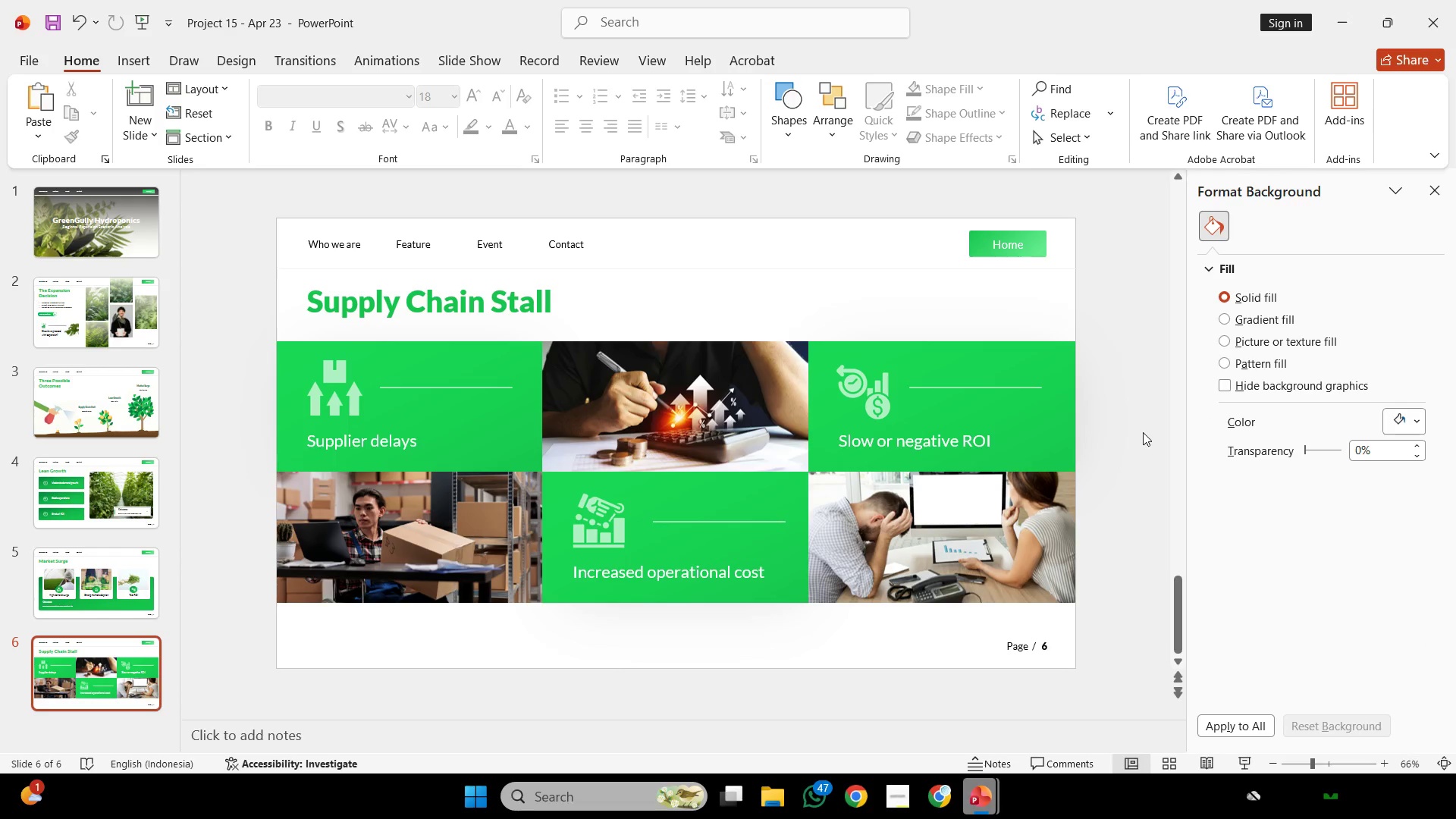 
key(Control+S)
 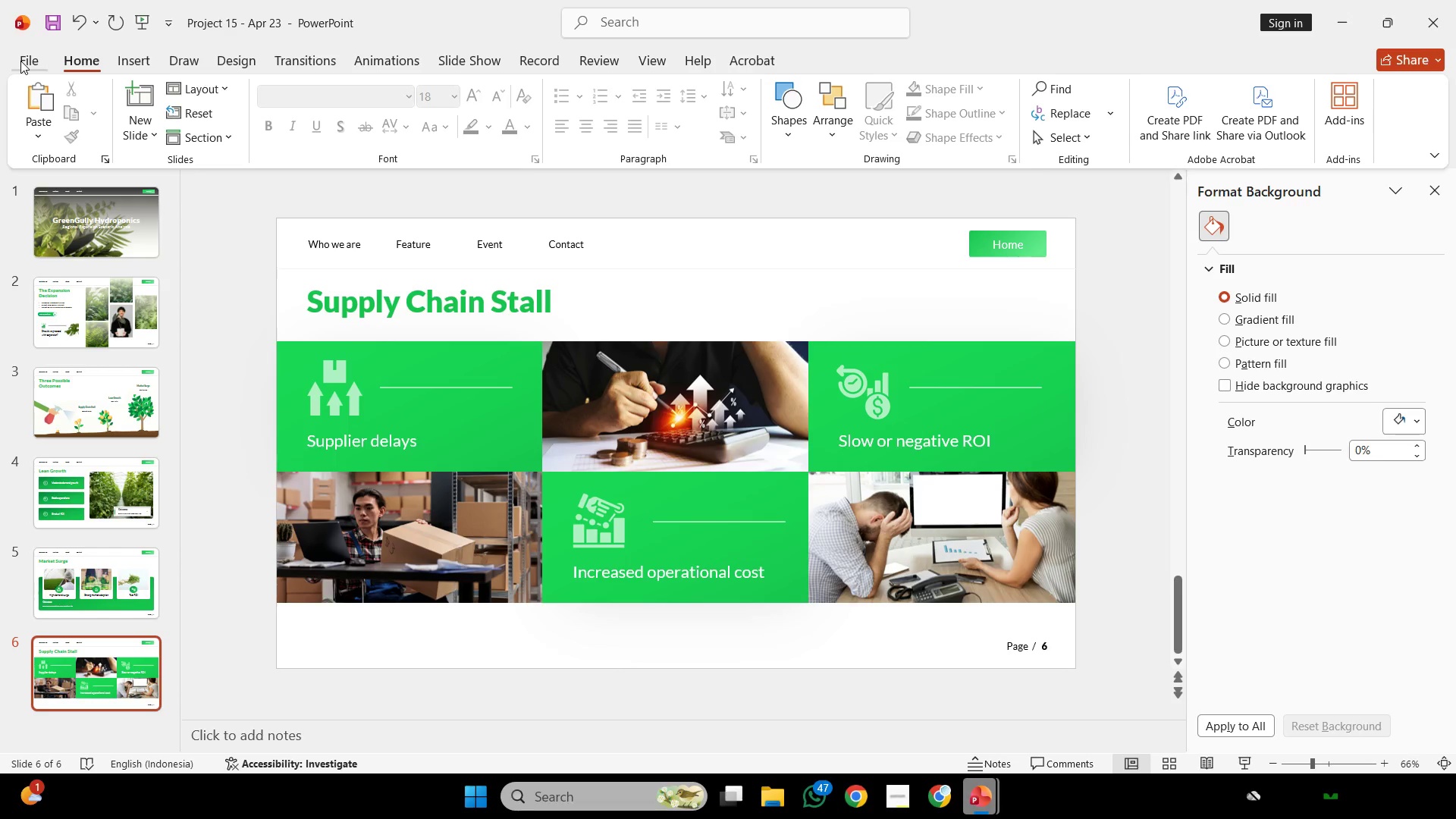 
left_click([20, 61])
 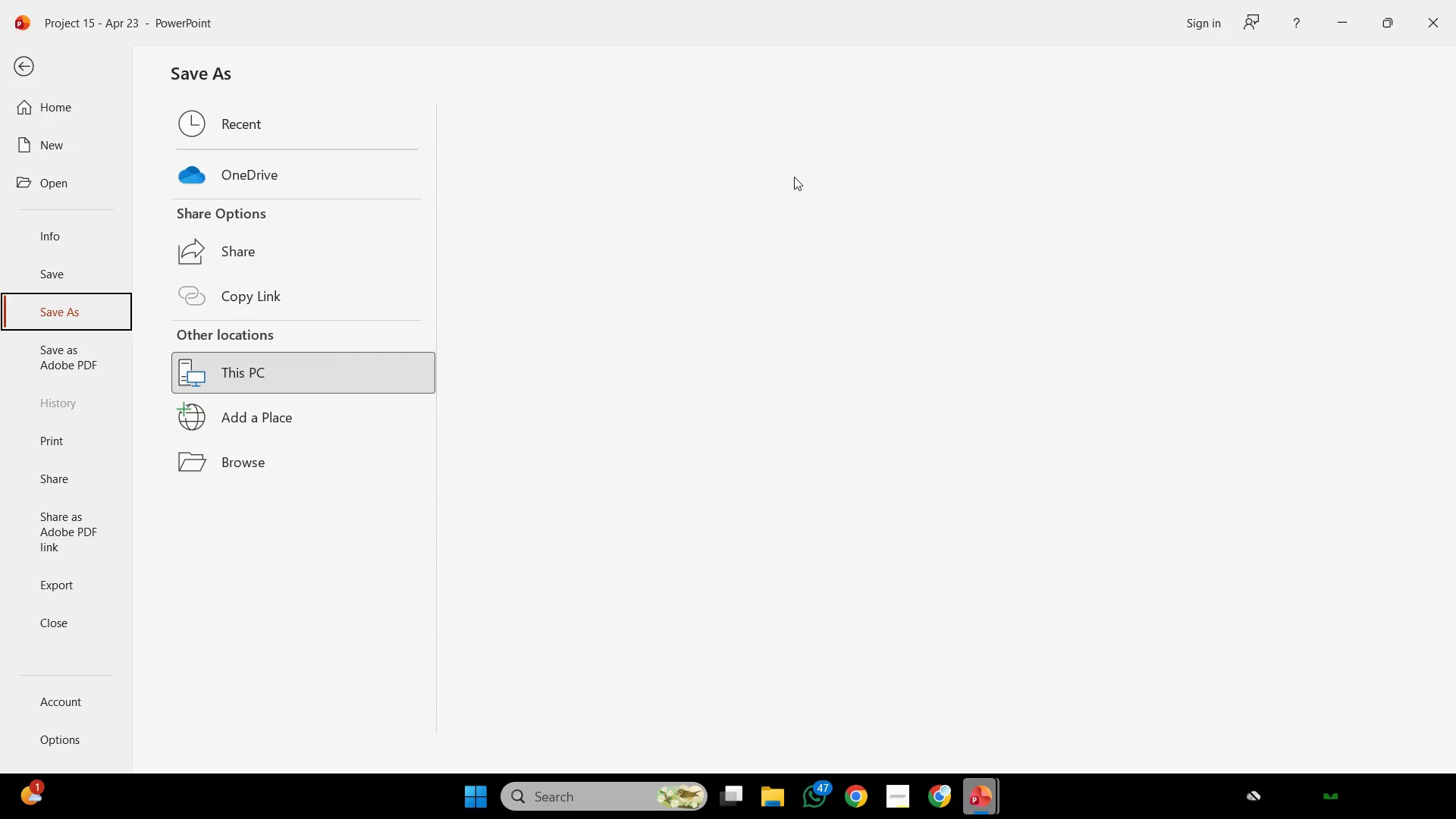 
left_click([793, 174])
 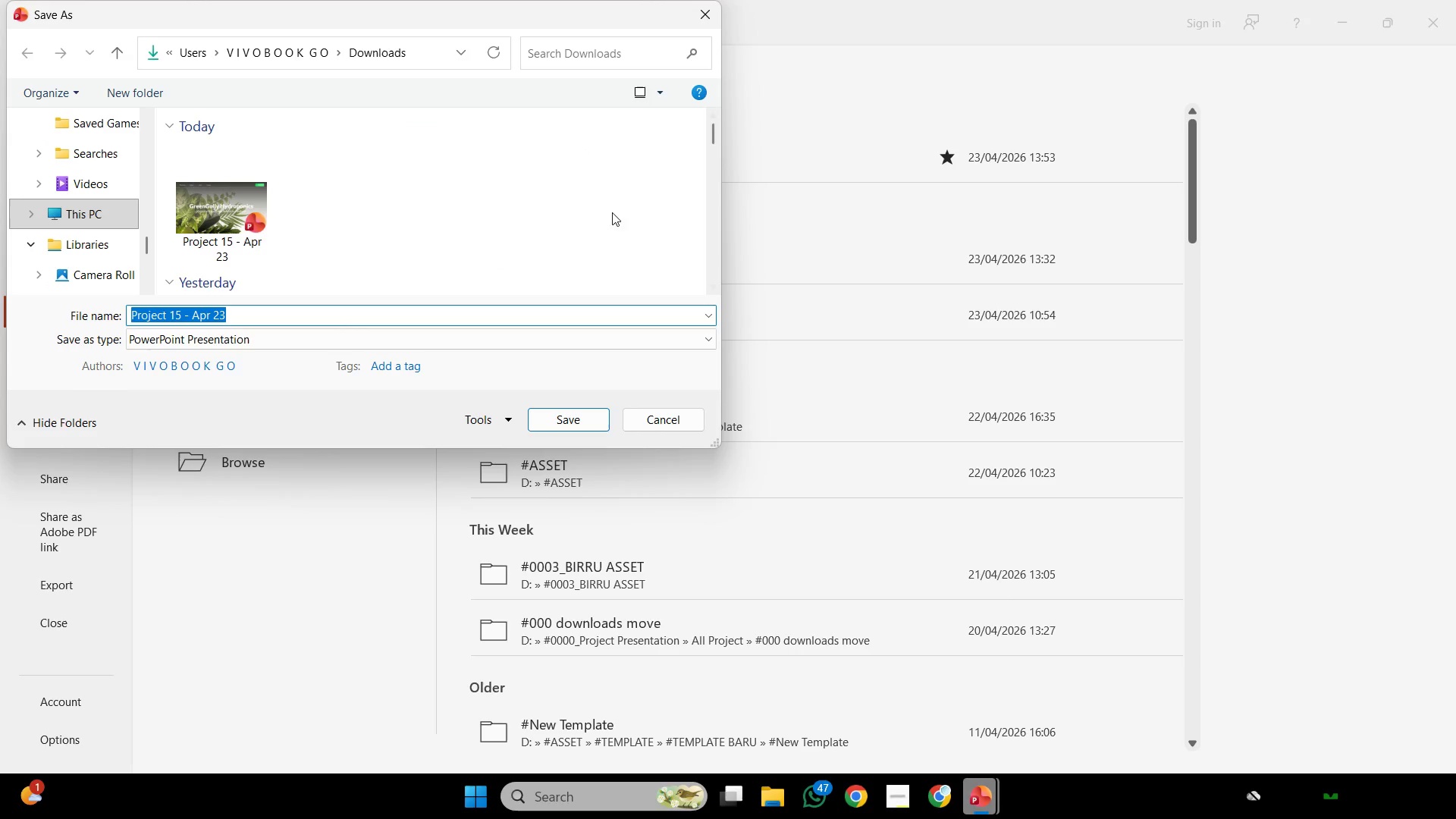 
left_click([479, 334])
 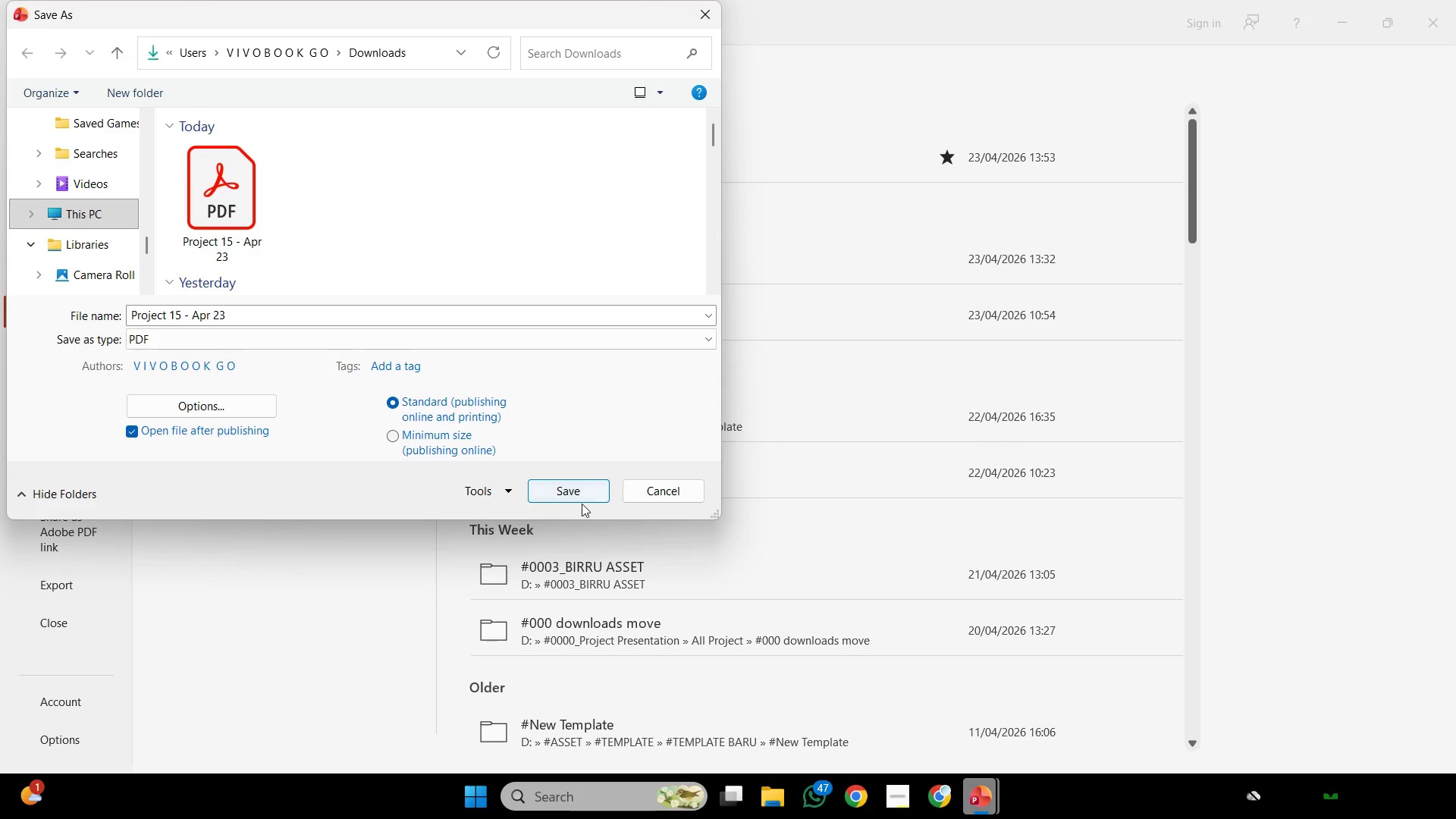 
left_click([579, 489])
 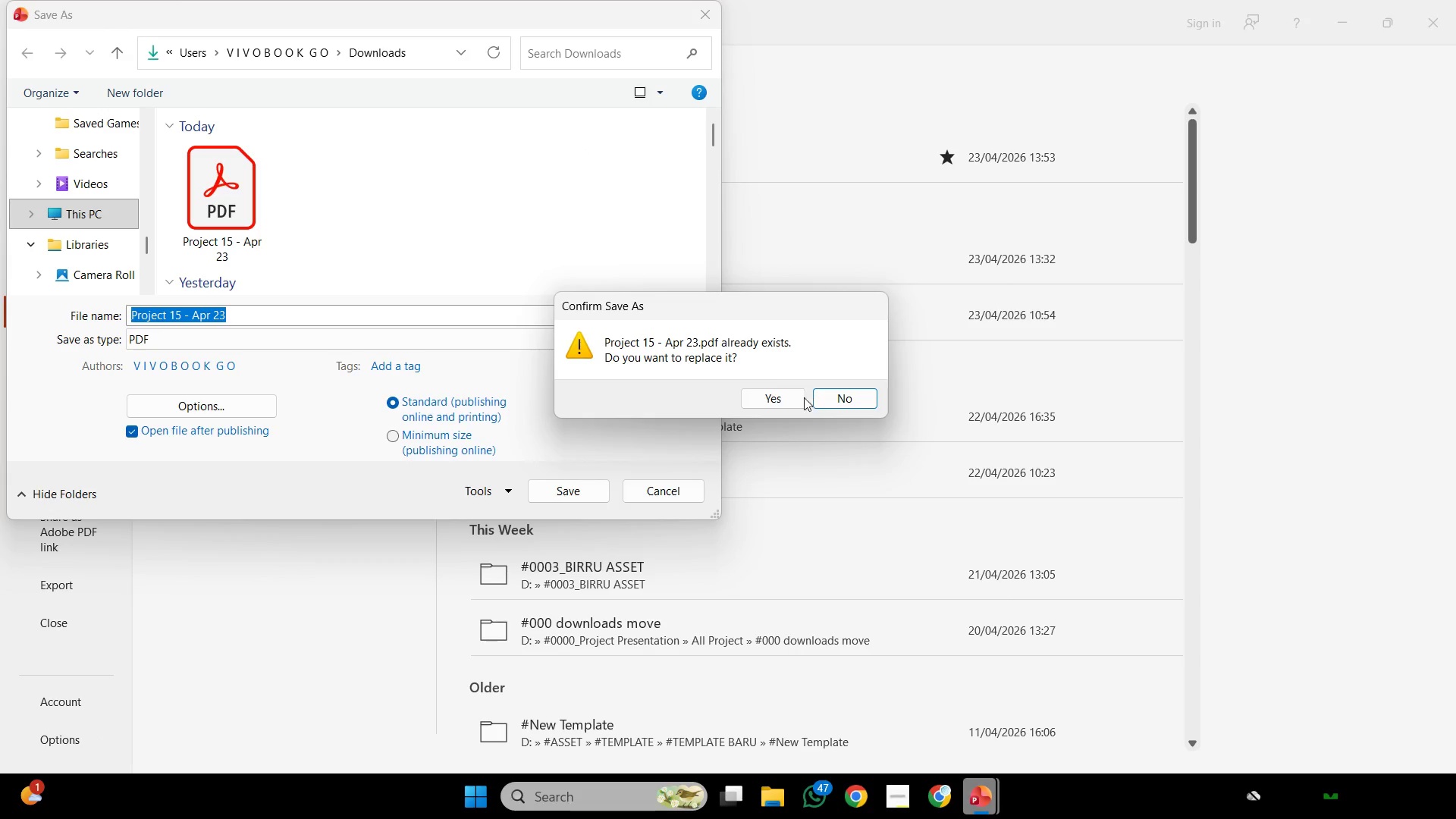 
left_click([798, 400])
 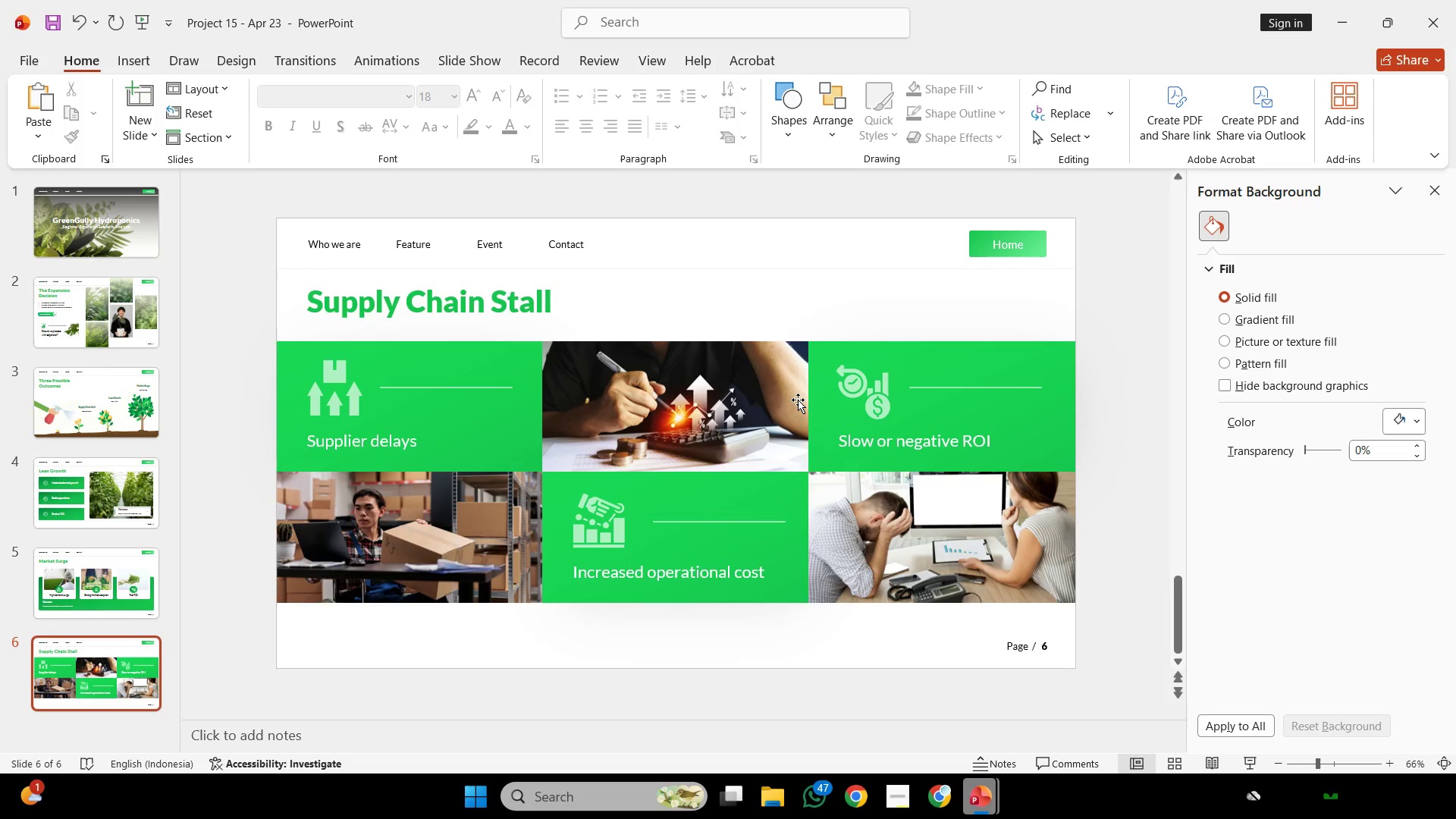 